 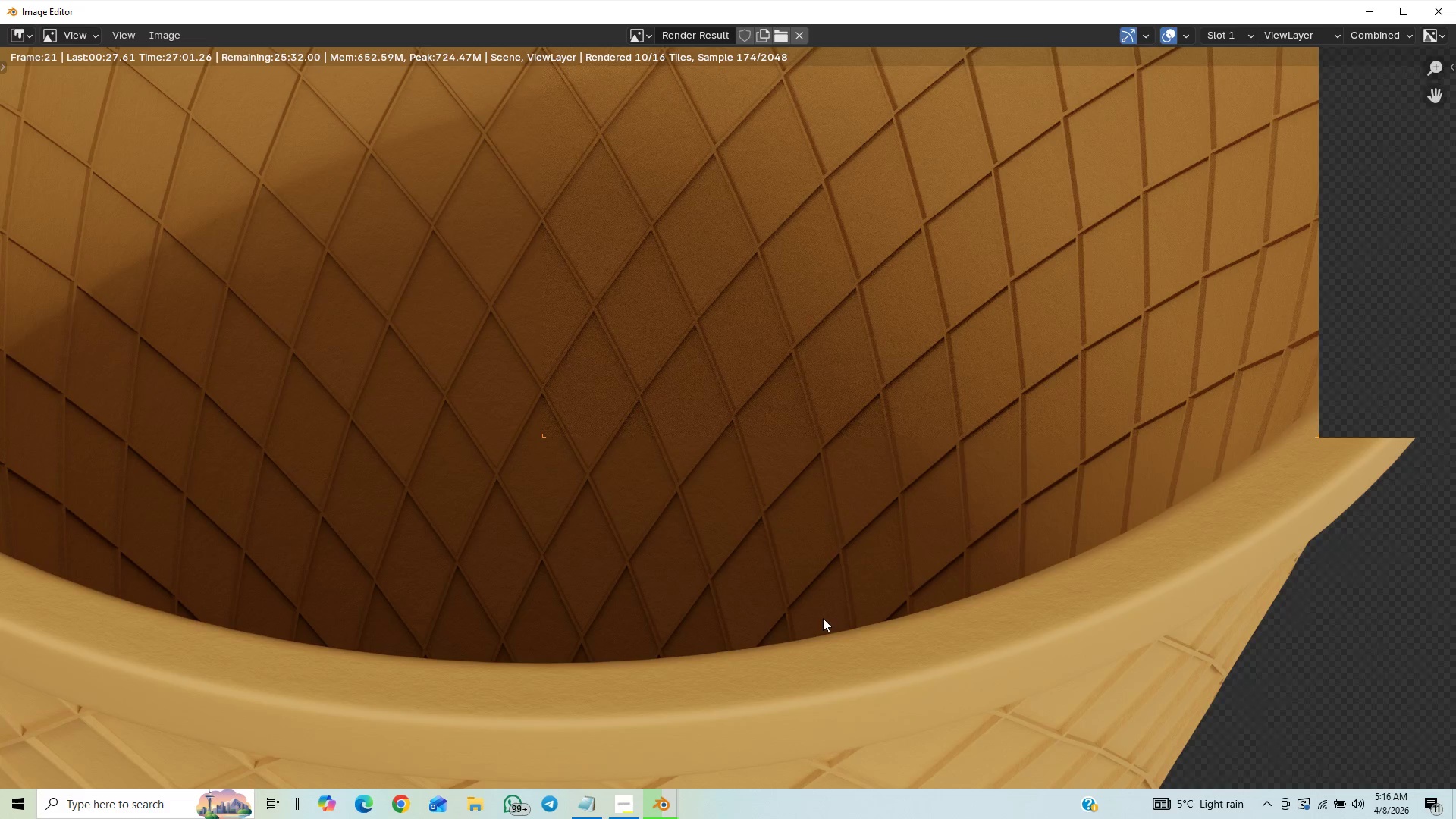 
scroll: coordinate [860, 538], scroll_direction: down, amount: 7.0
 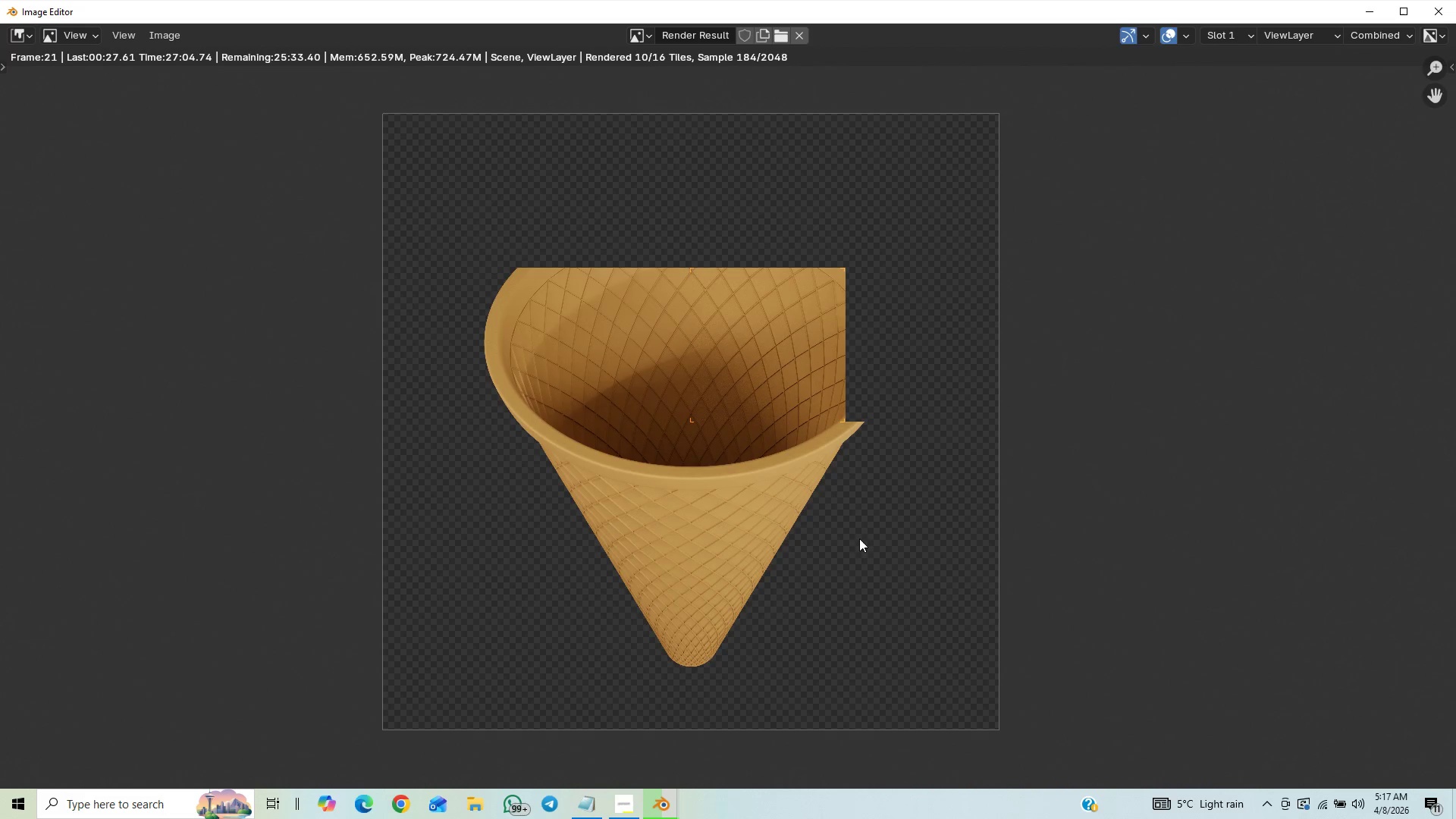 
scroll: coordinate [859, 538], scroll_direction: up, amount: 3.0
 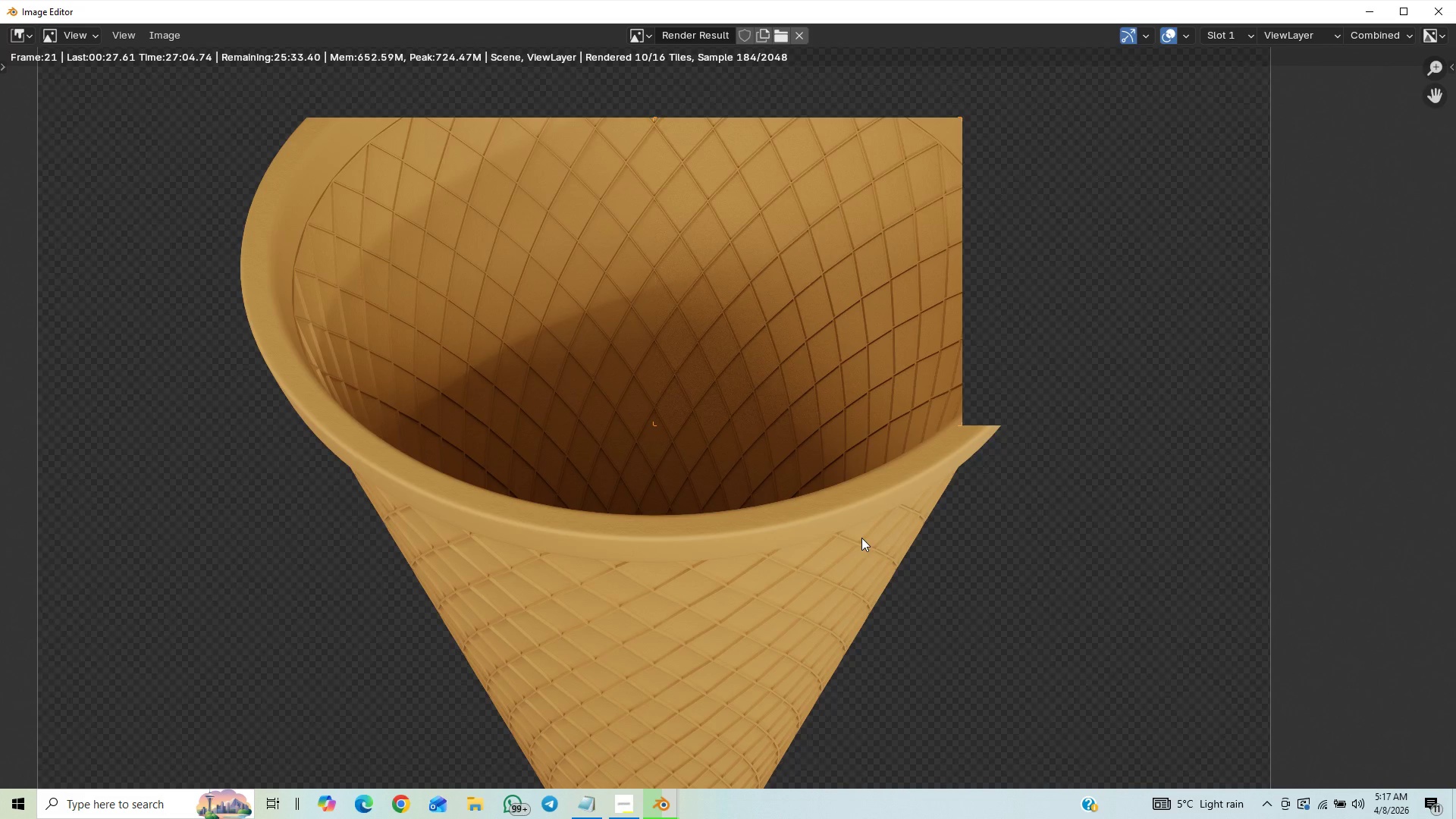 
scroll: coordinate [857, 516], scroll_direction: down, amount: 3.0
 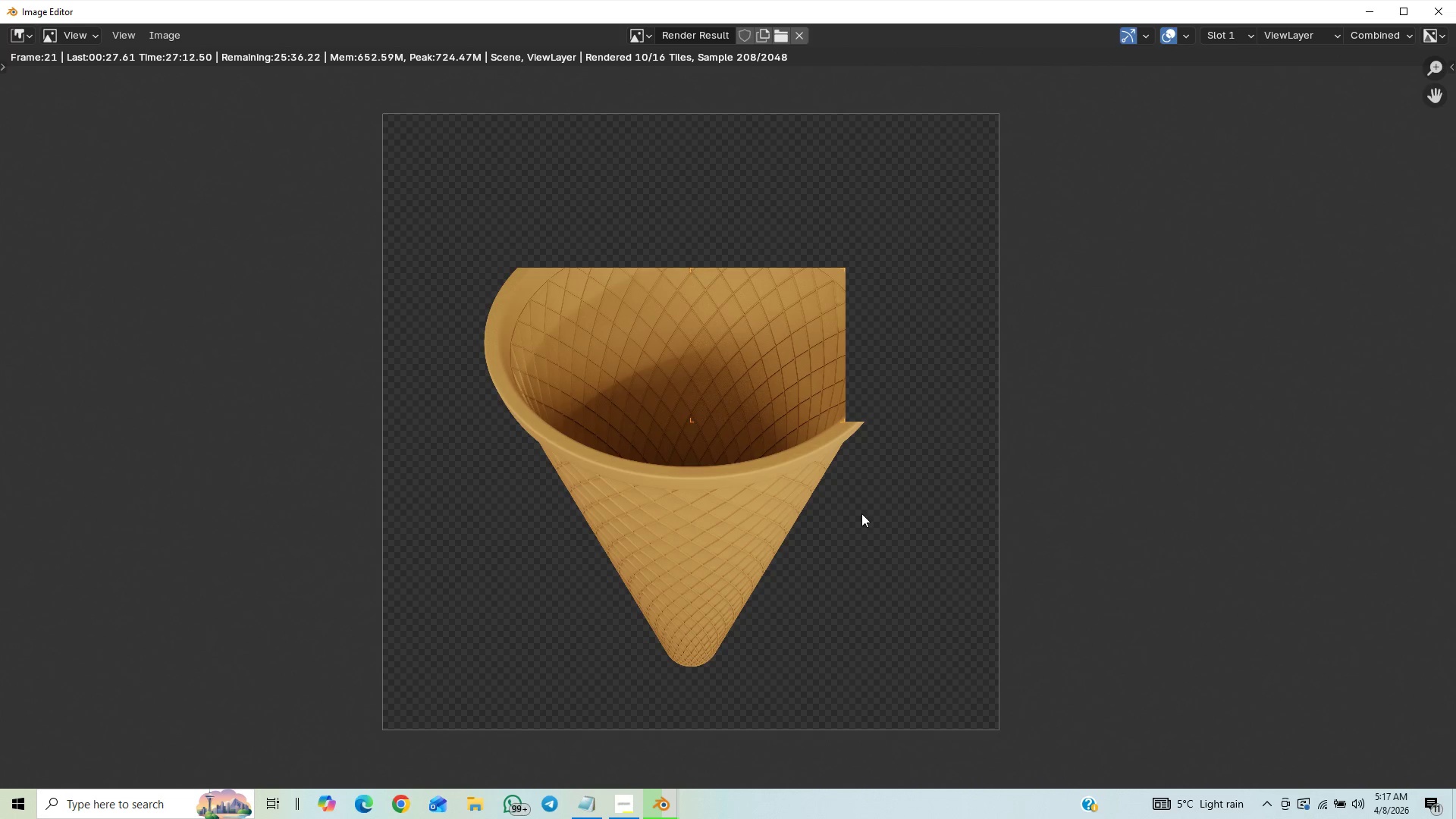 
key(Control+S)
 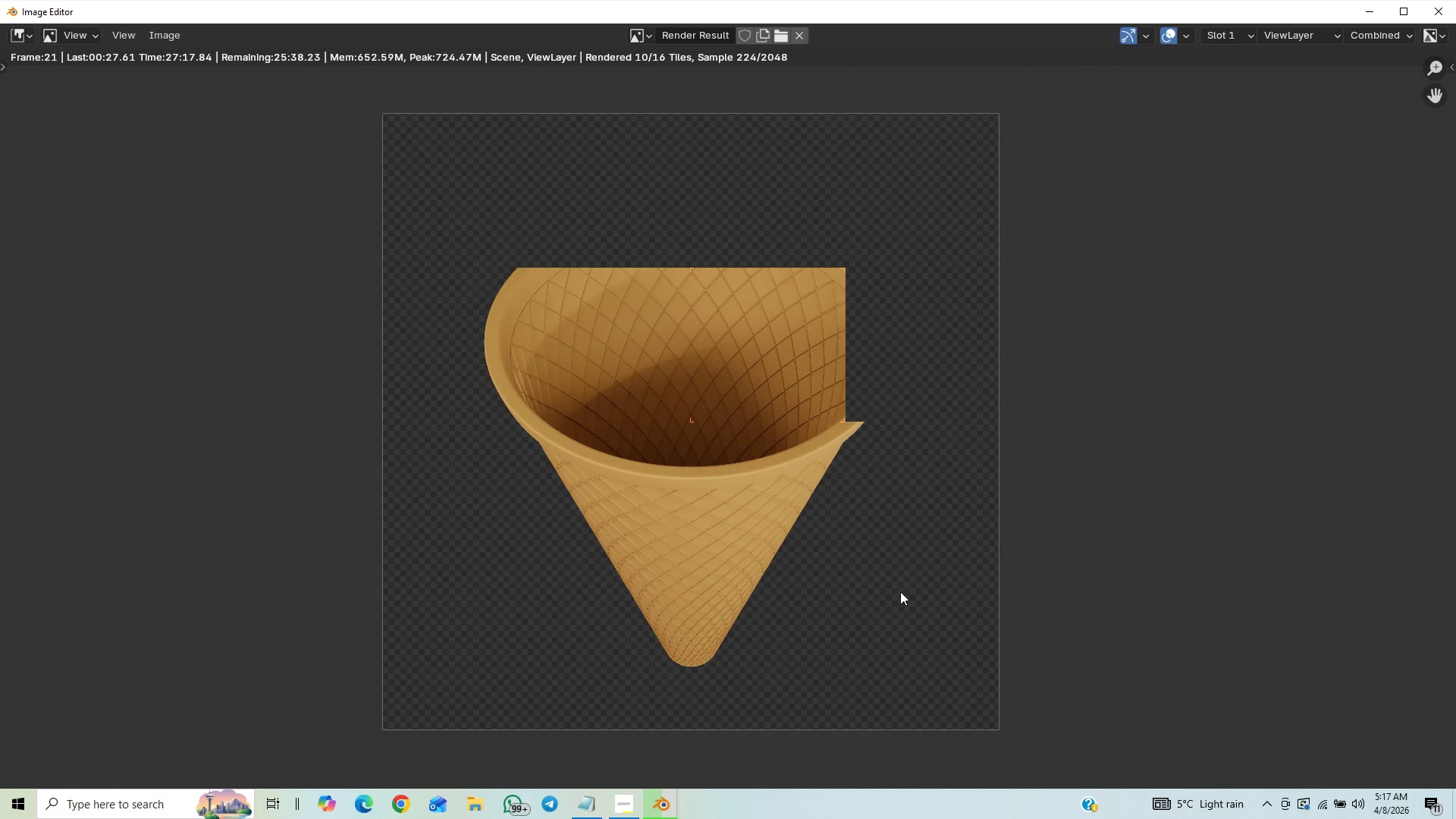 
wait(7.66)
 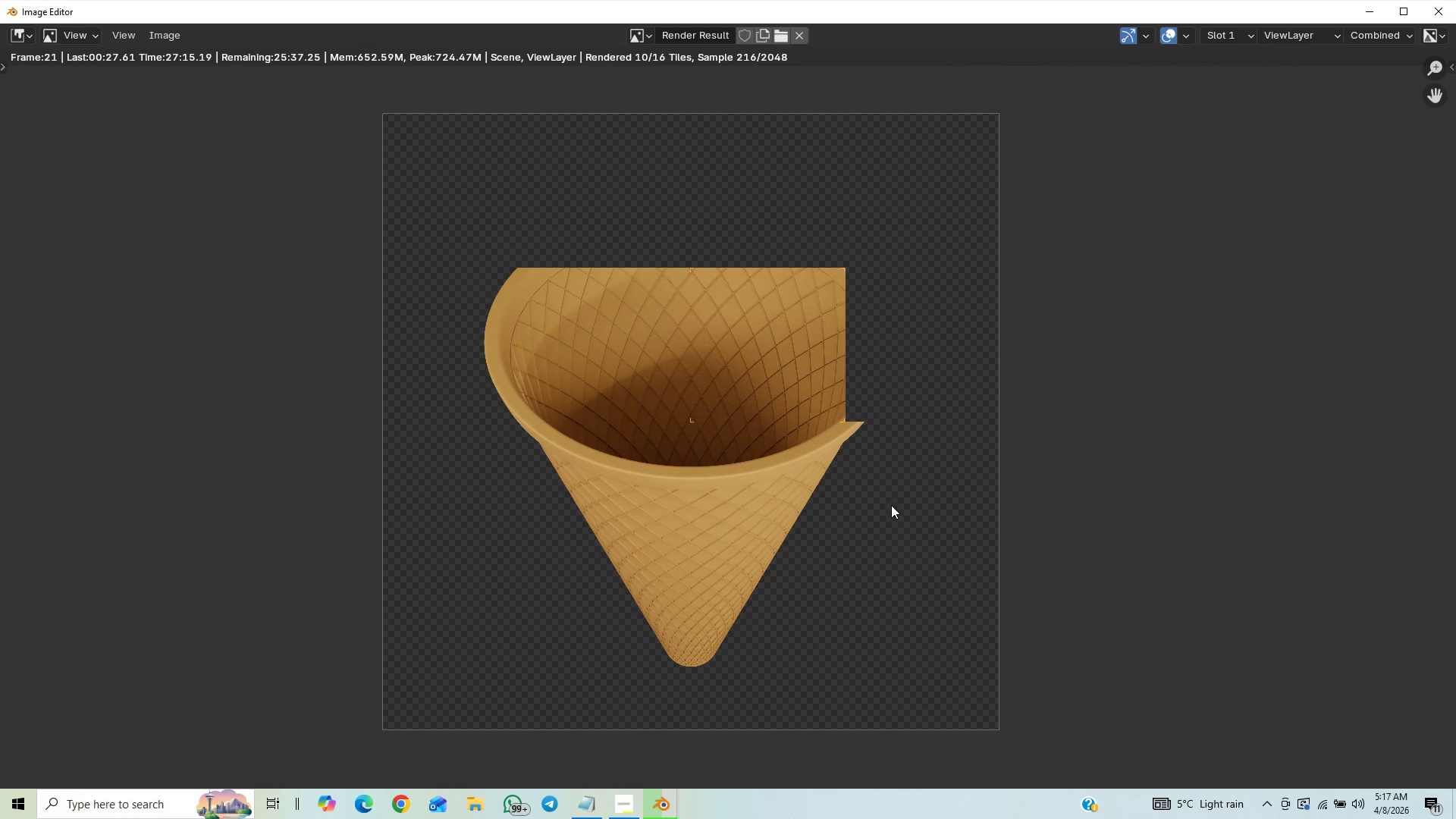 
scroll: coordinate [975, 585], scroll_direction: down, amount: 1.0
 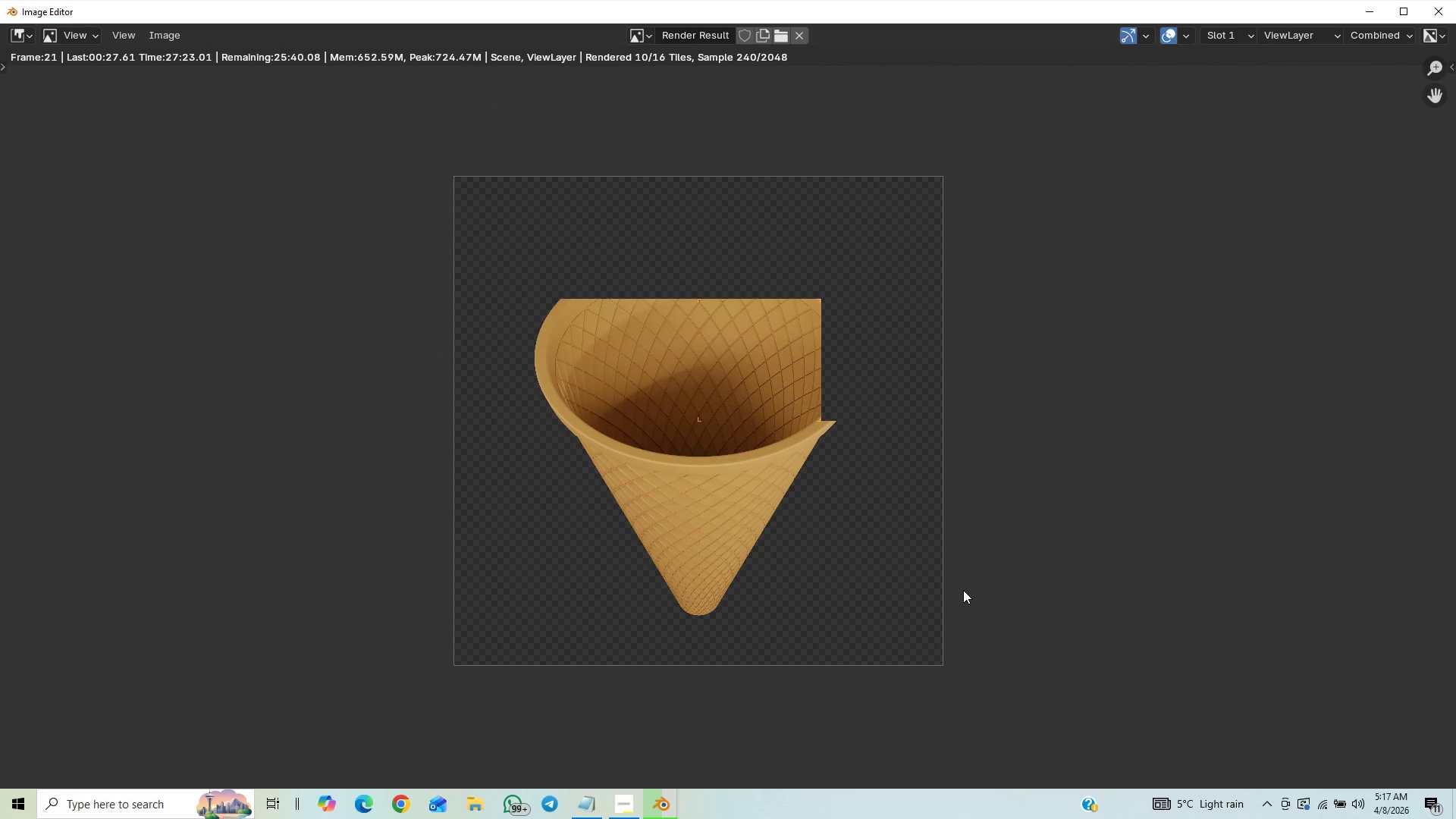 
scroll: coordinate [964, 592], scroll_direction: up, amount: 5.0
 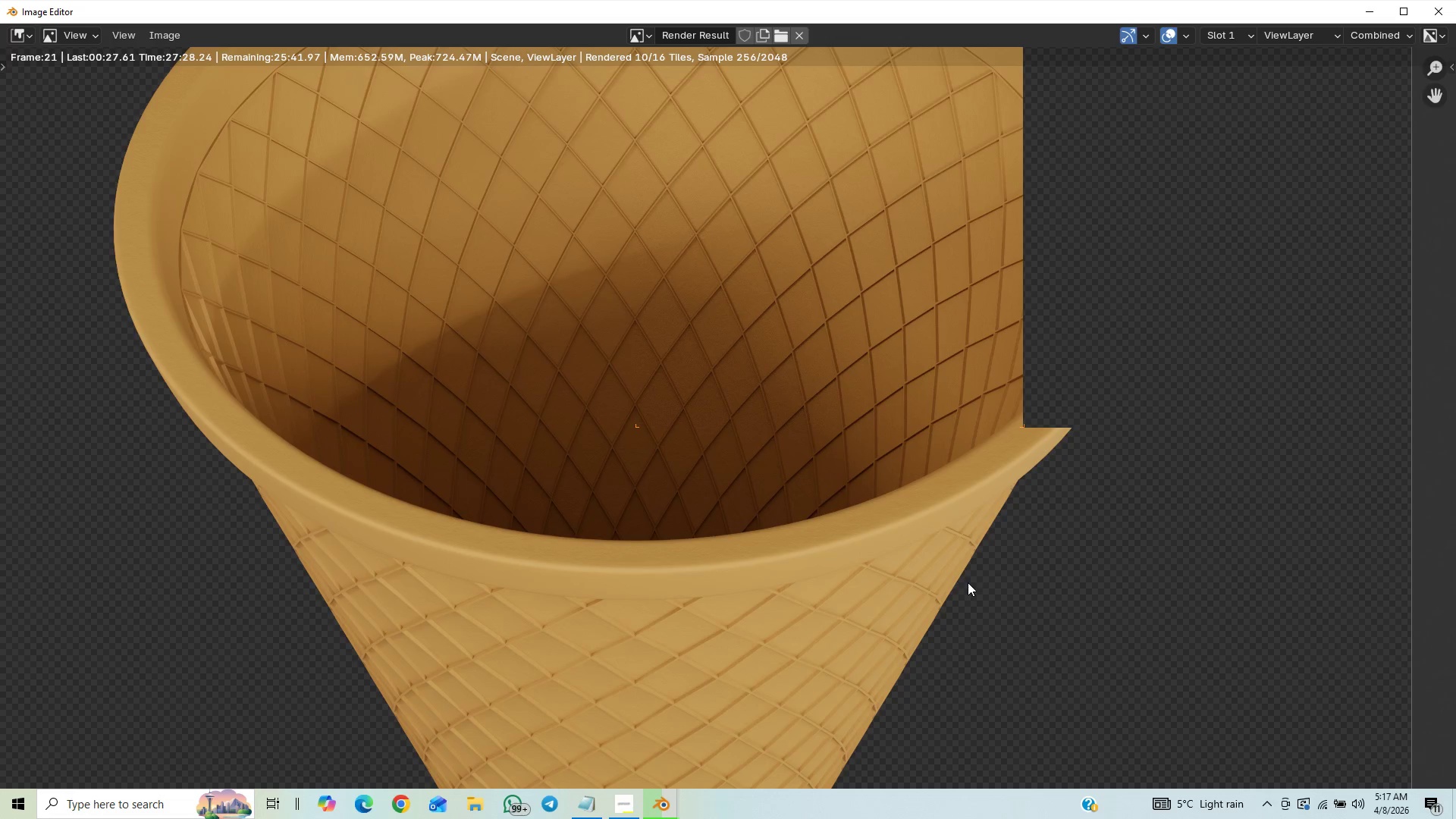 
scroll: coordinate [968, 582], scroll_direction: down, amount: 4.0
 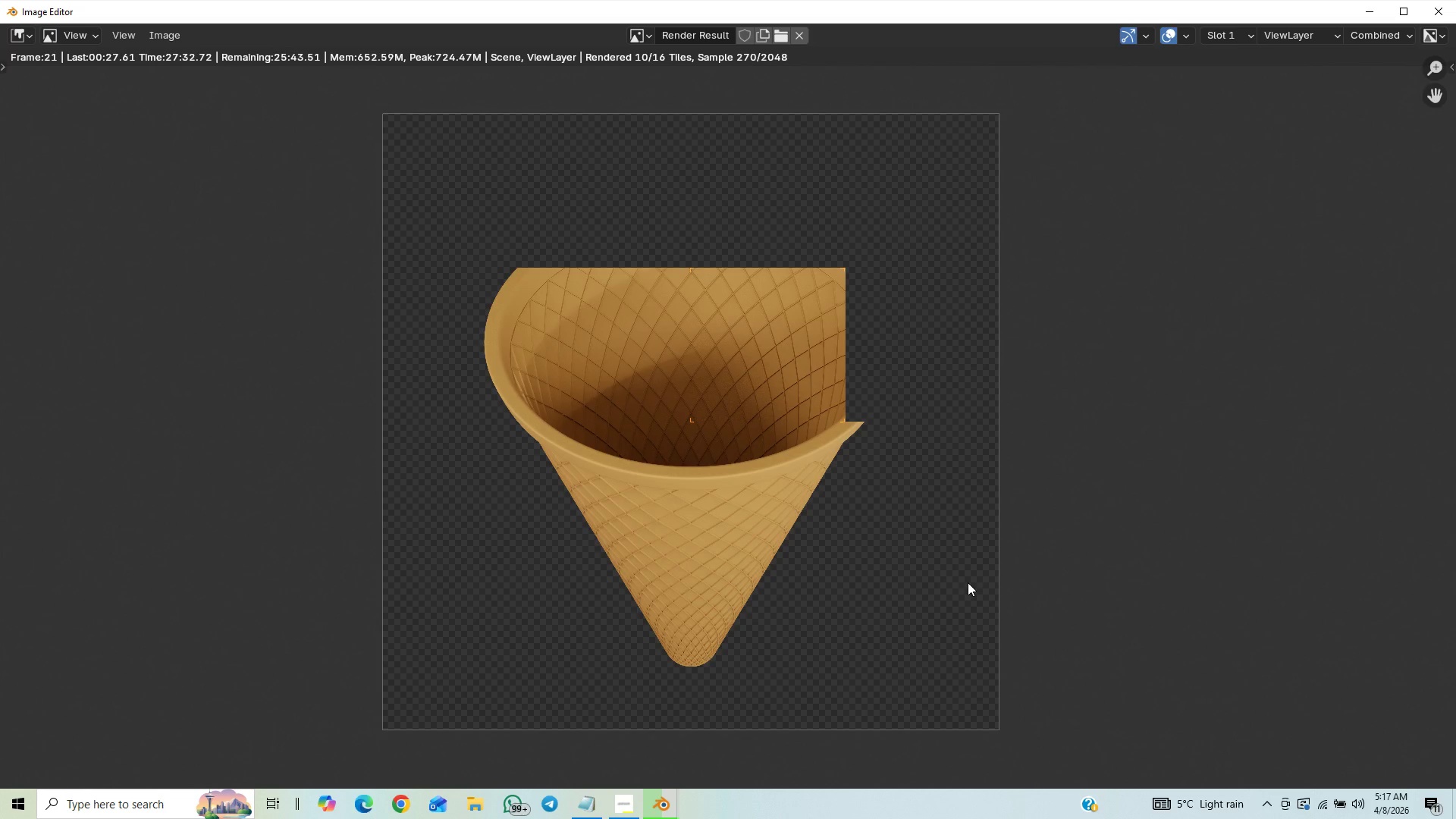 
wait(5.19)
 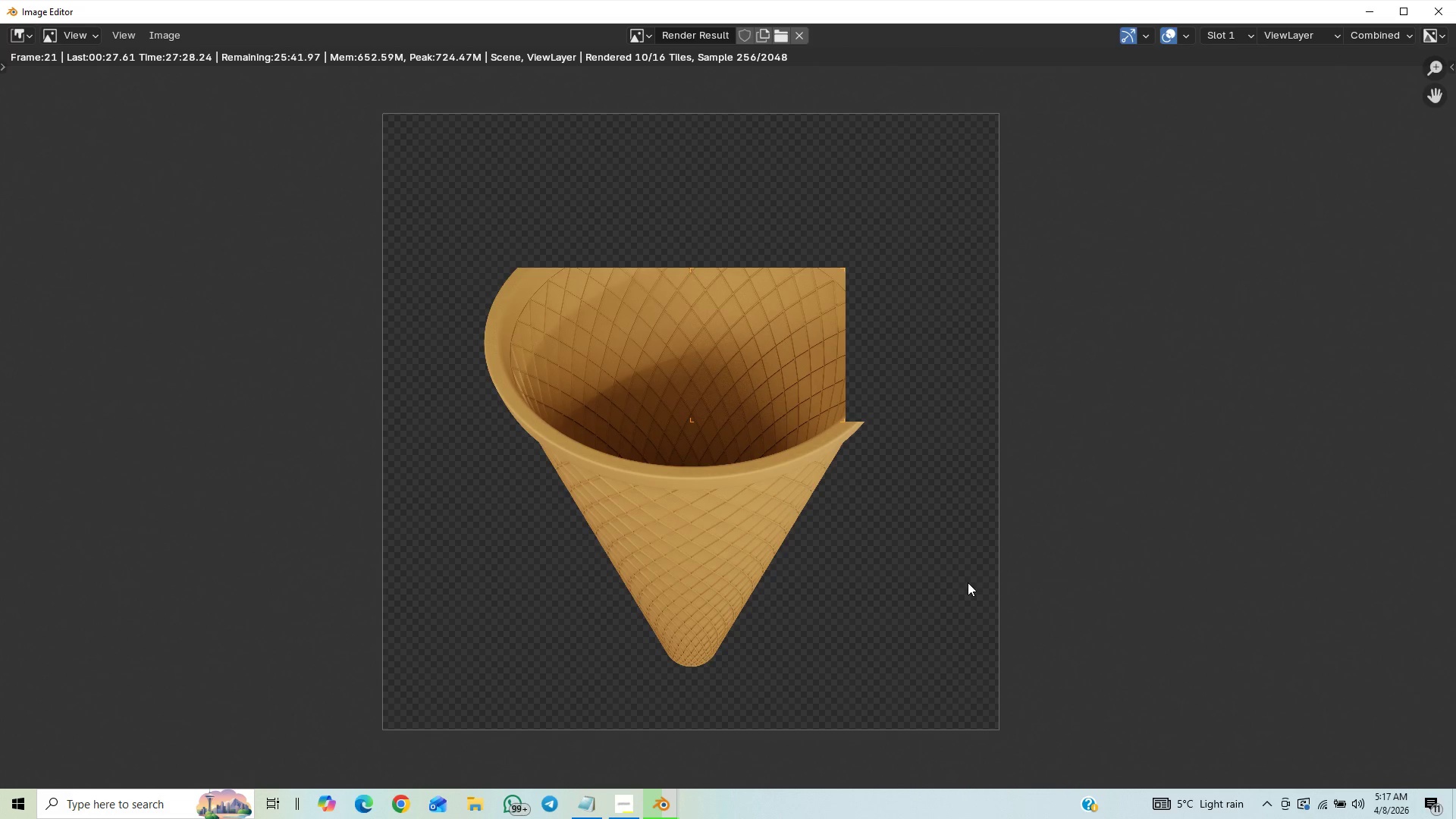 
scroll: coordinate [977, 554], scroll_direction: down, amount: 2.0
 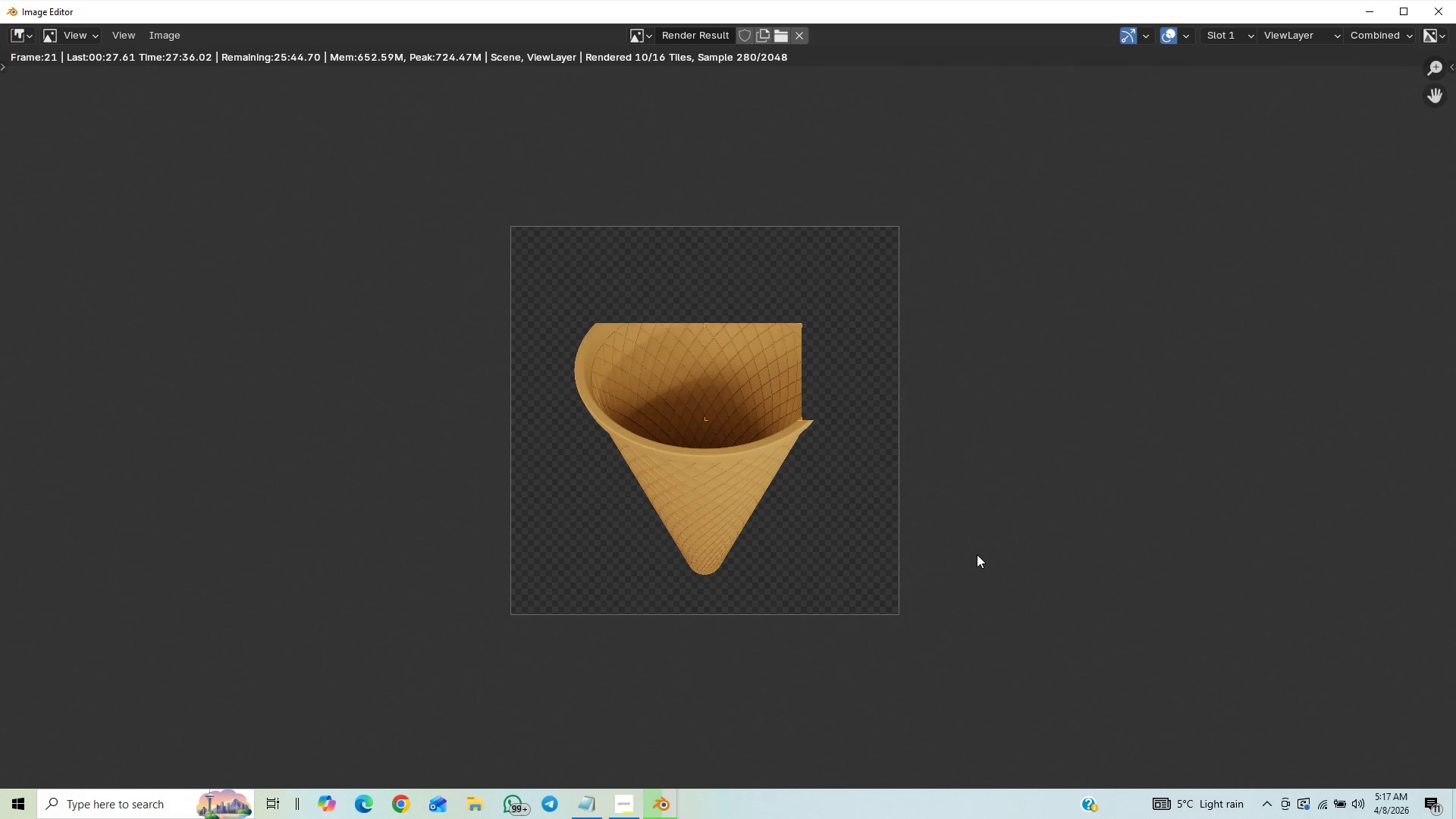 
scroll: coordinate [977, 554], scroll_direction: up, amount: 4.0
 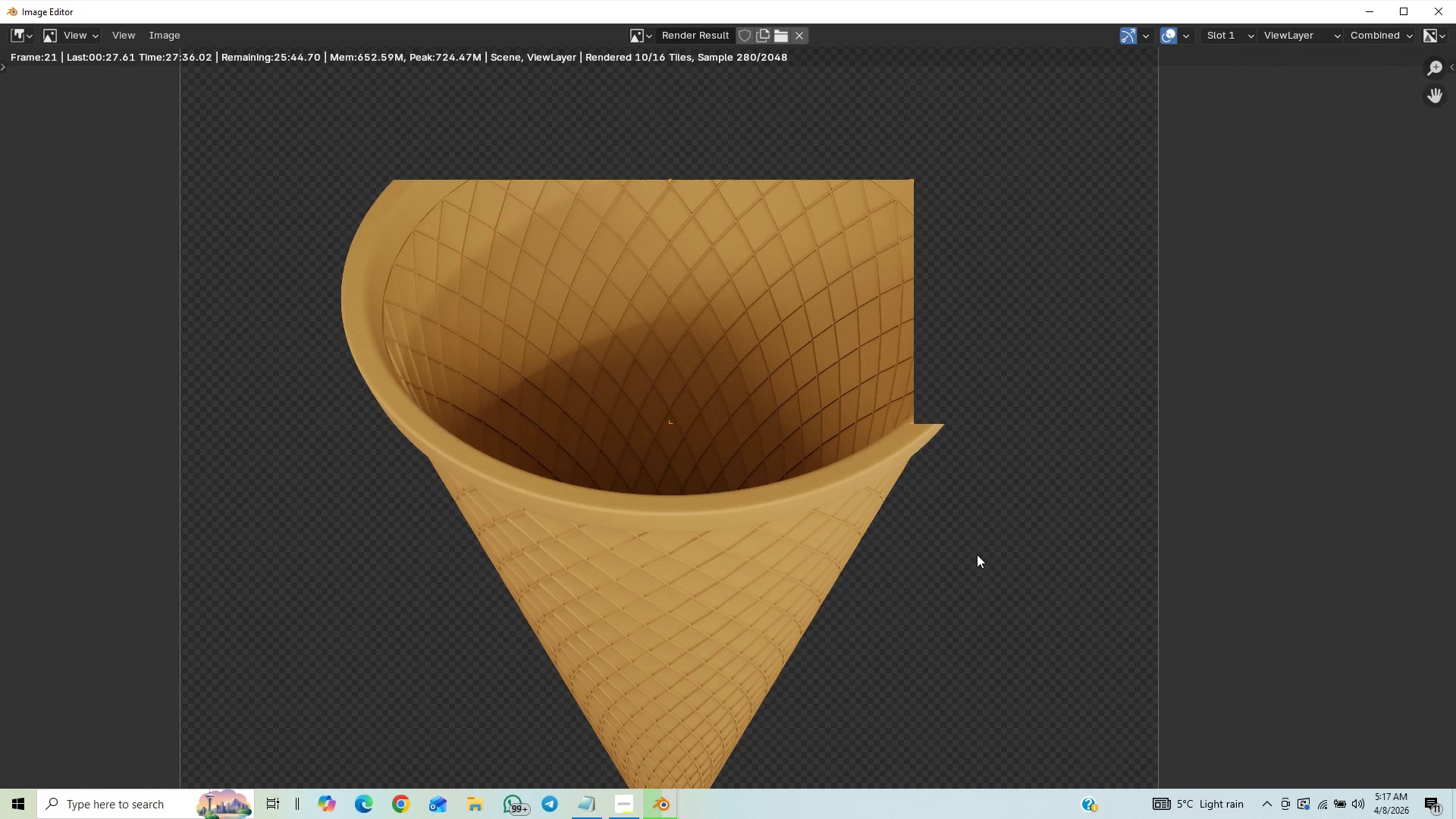 
scroll: coordinate [977, 594], scroll_direction: down, amount: 2.0
 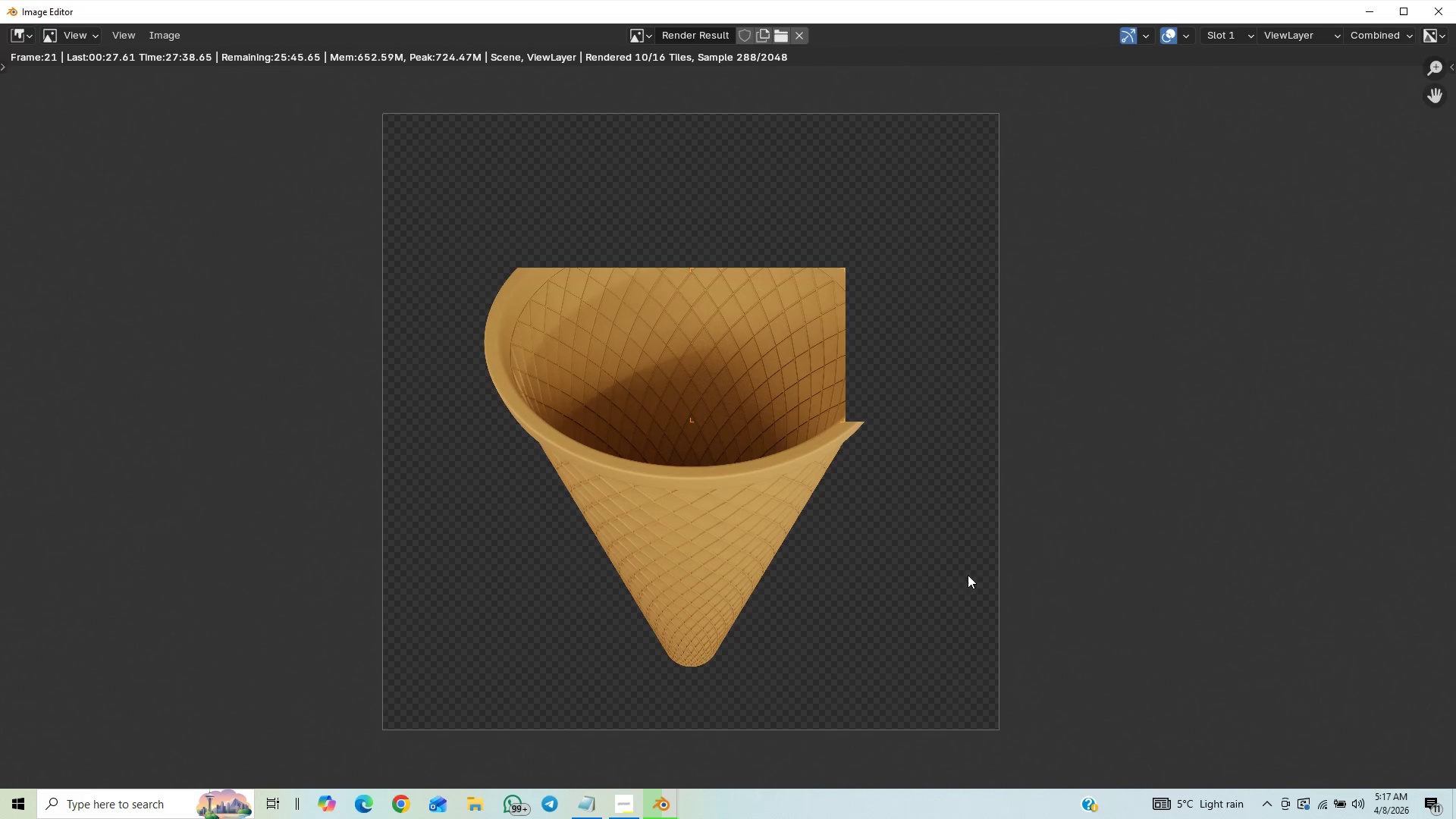 
scroll: coordinate [992, 573], scroll_direction: up, amount: 3.0
 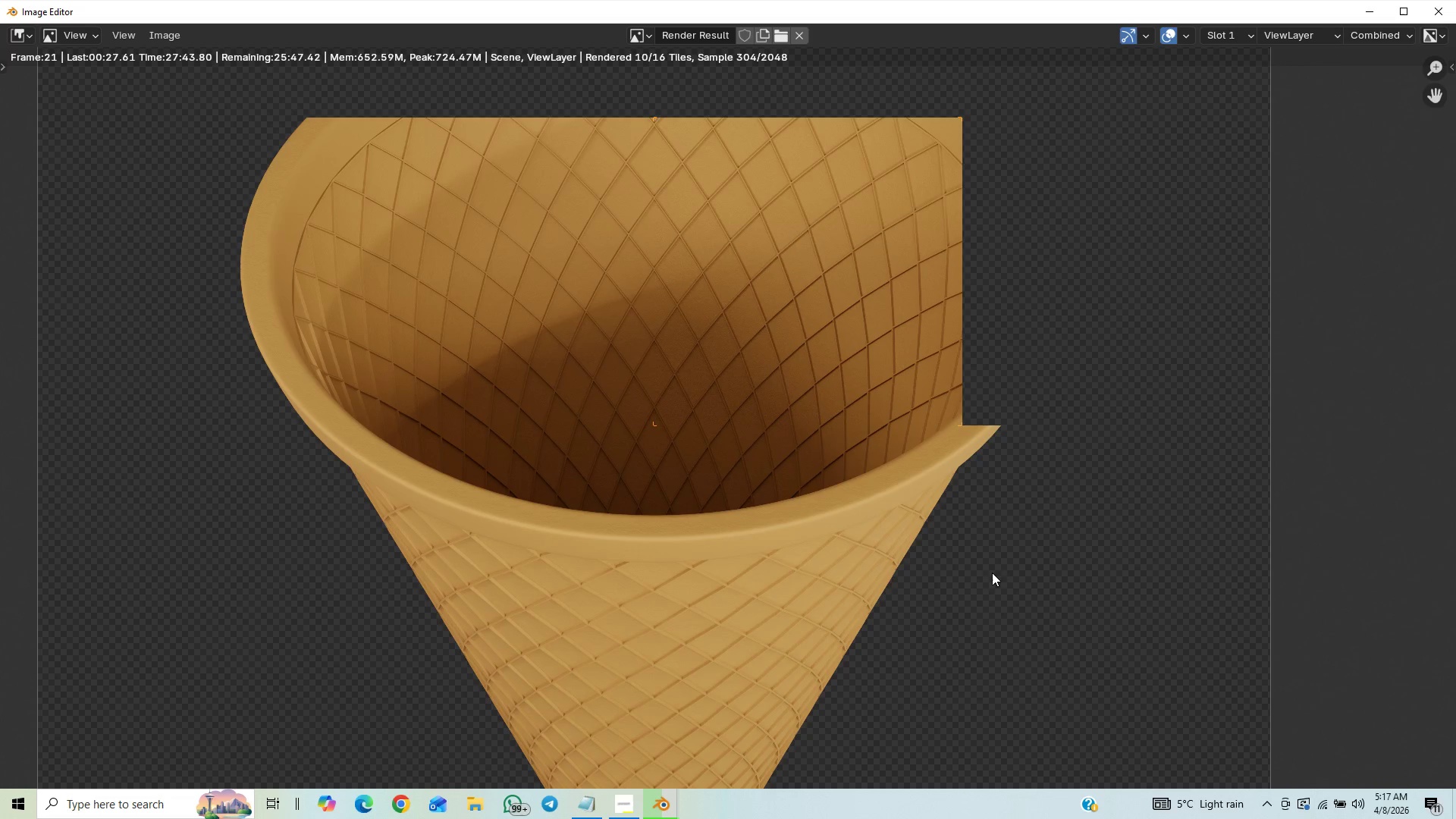 
scroll: coordinate [935, 575], scroll_direction: down, amount: 3.0
 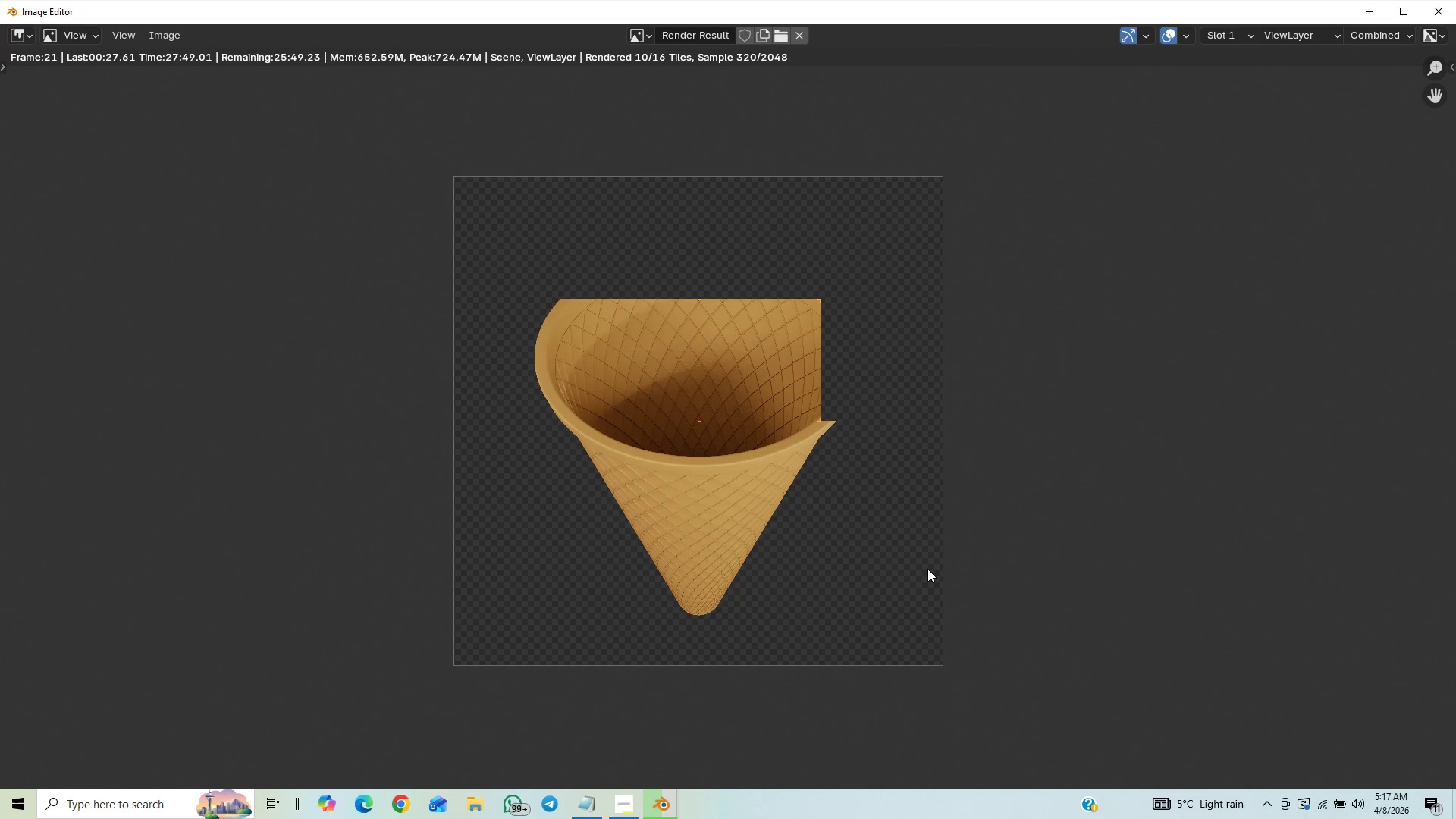 
scroll: coordinate [943, 584], scroll_direction: up, amount: 3.0
 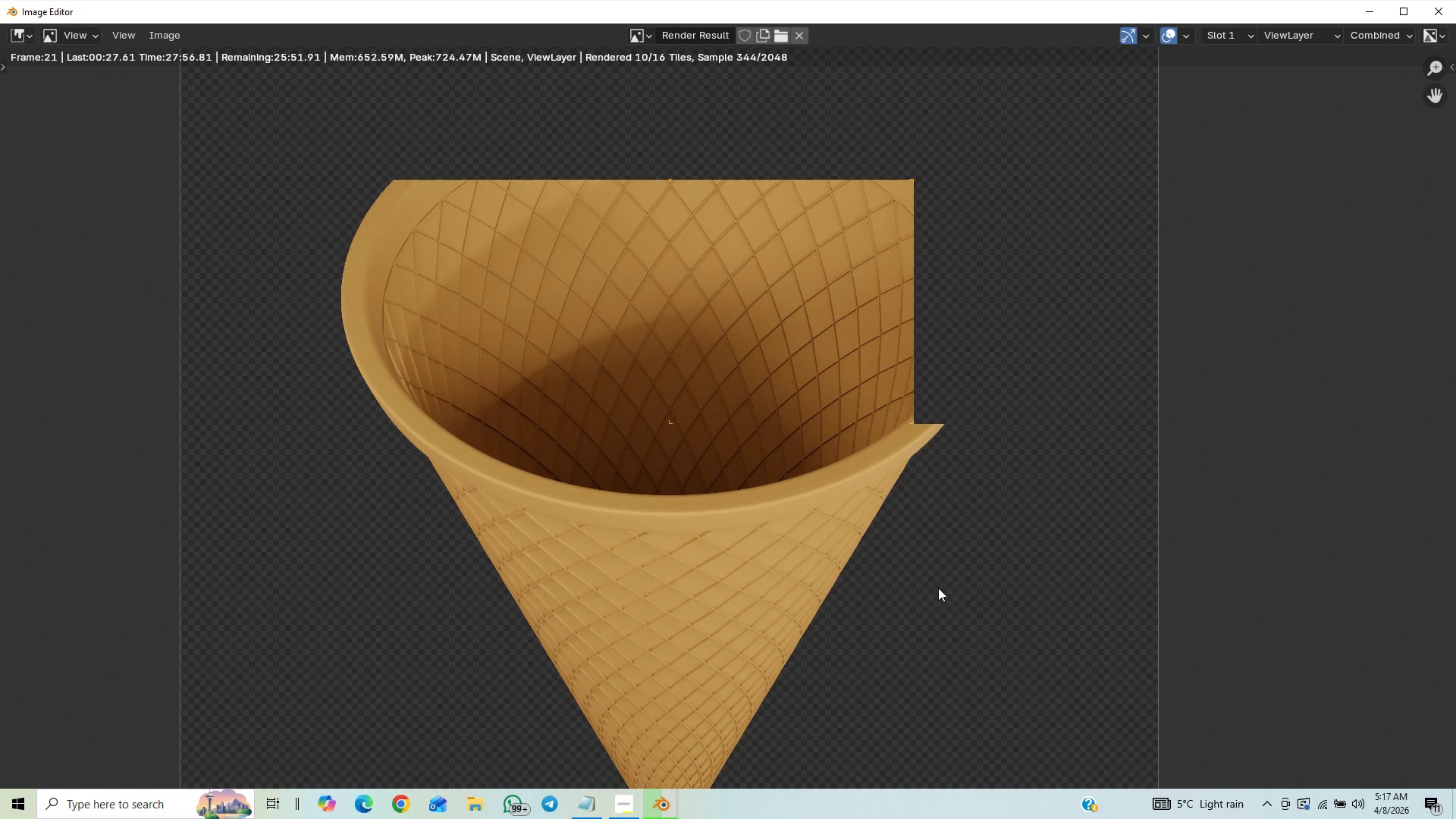 
scroll: coordinate [939, 588], scroll_direction: down, amount: 1.0
 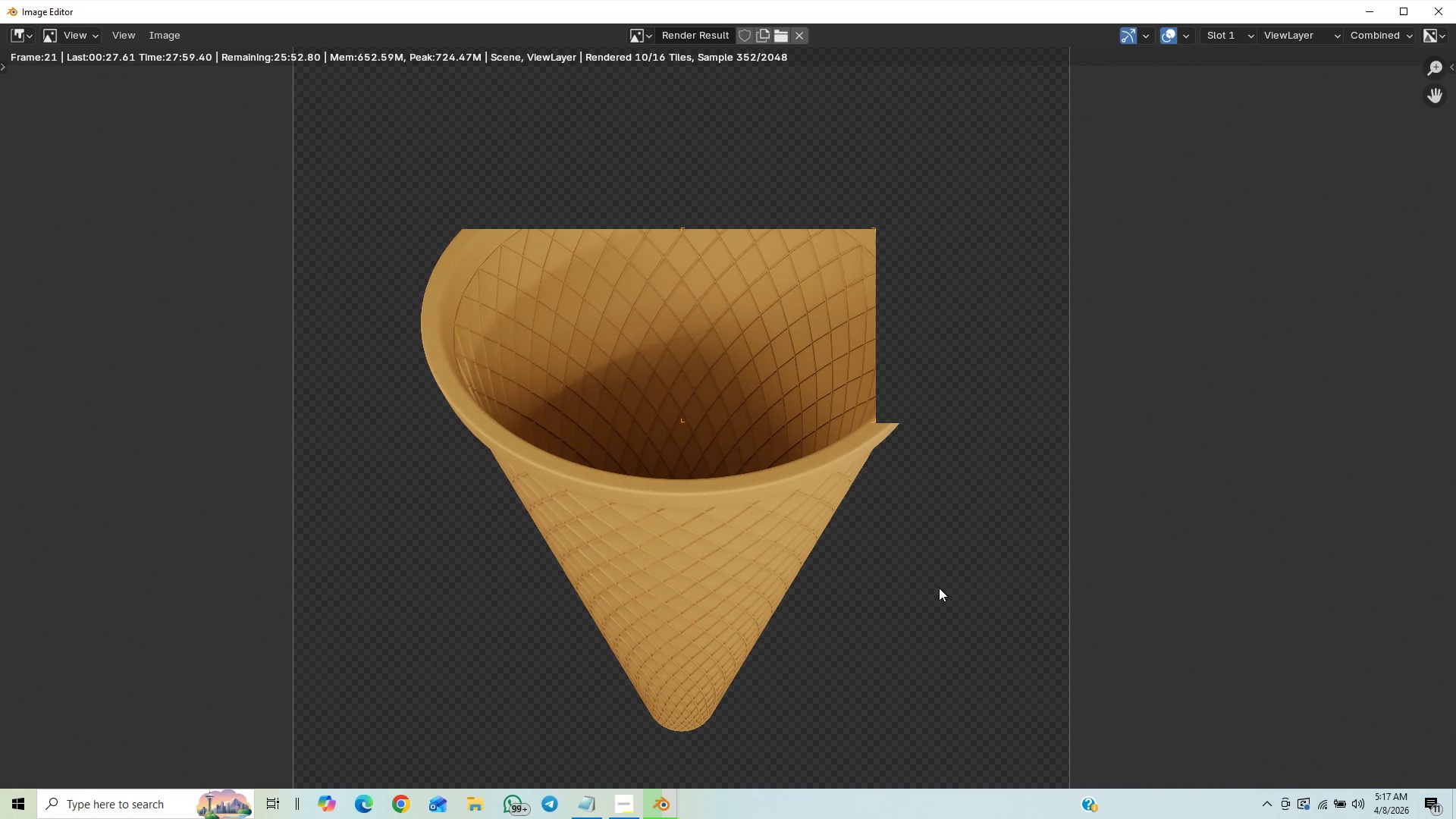 
scroll: coordinate [939, 588], scroll_direction: up, amount: 1.0
 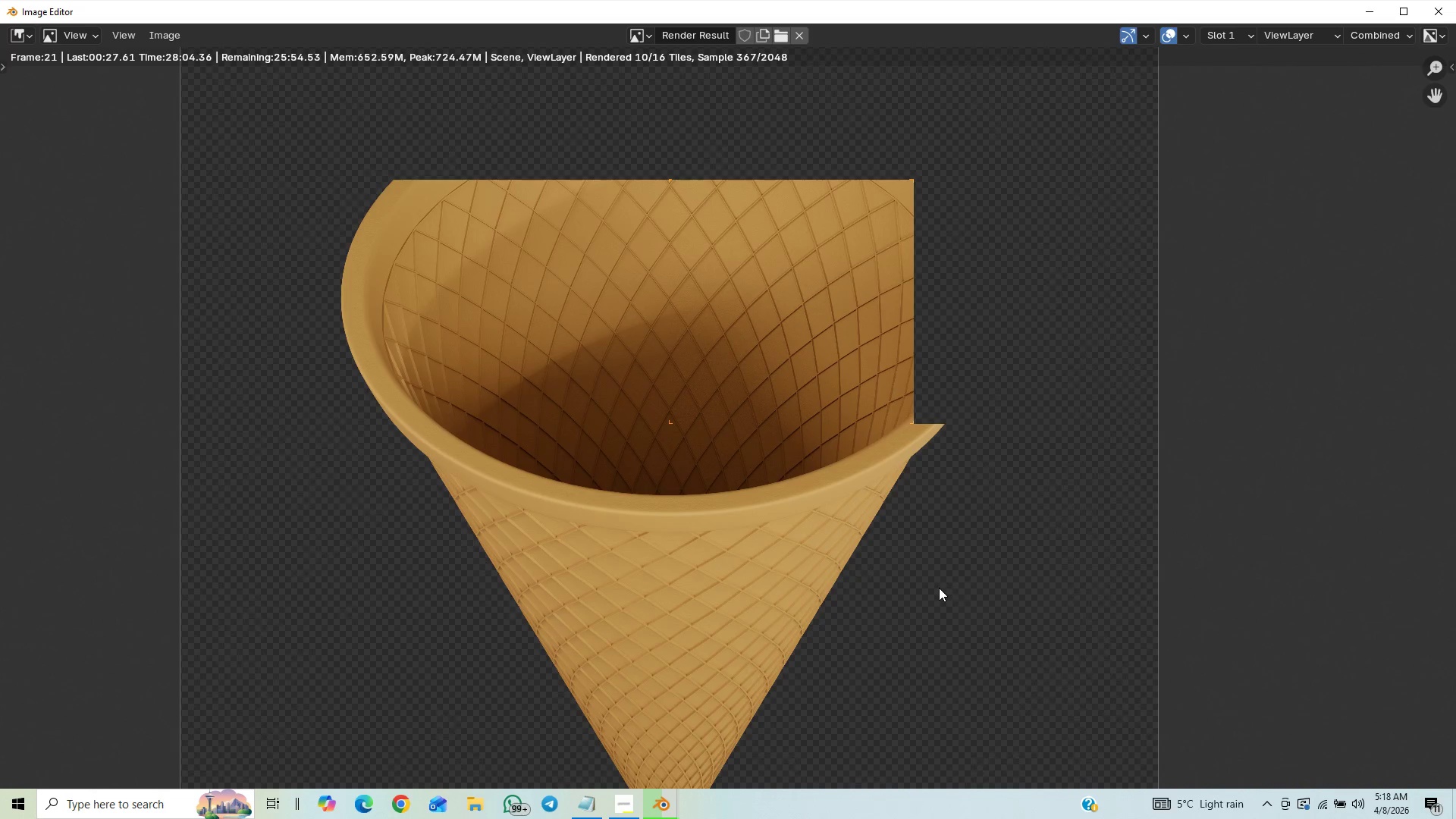 
scroll: coordinate [939, 588], scroll_direction: down, amount: 1.0
 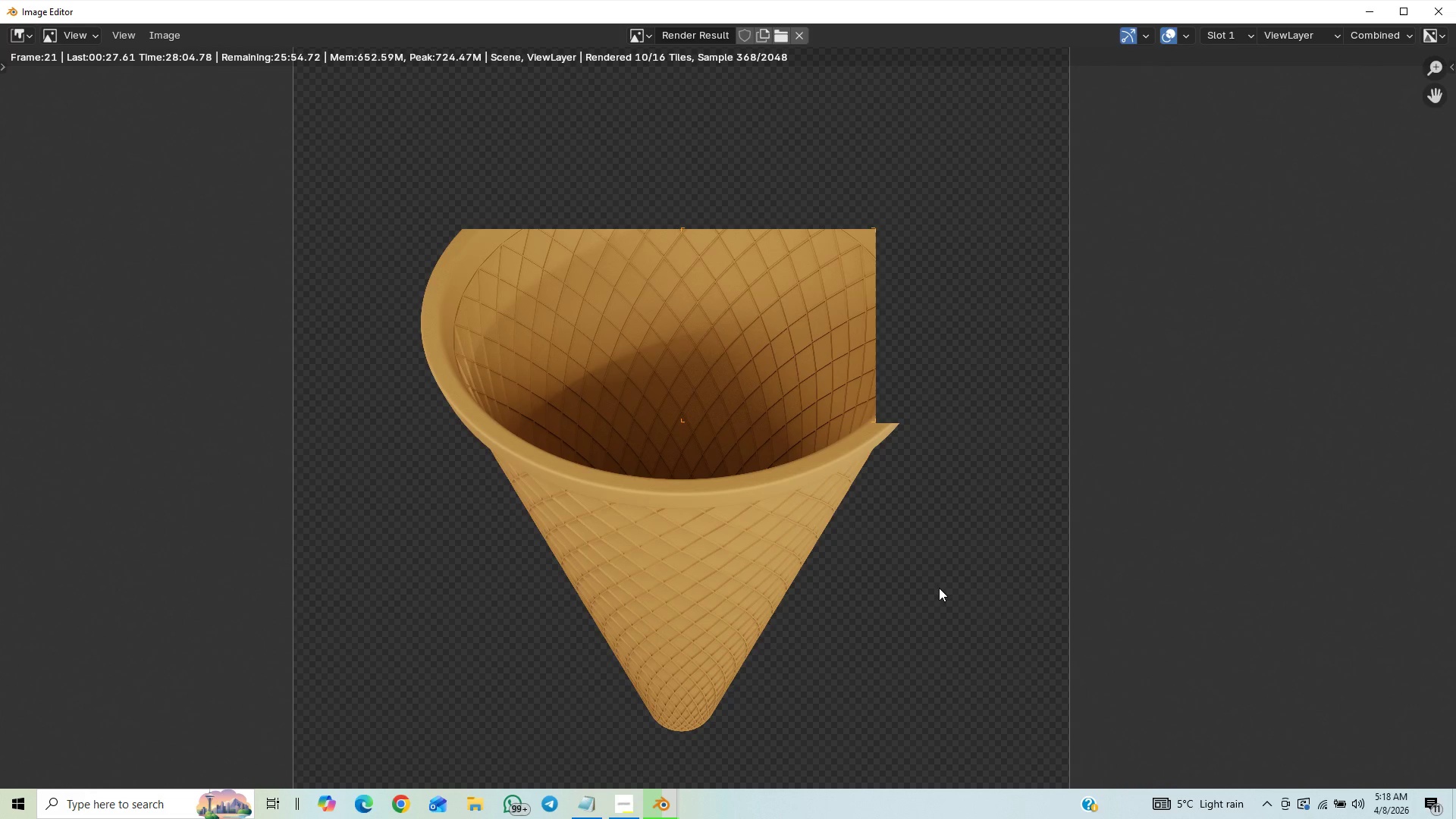 
scroll: coordinate [939, 588], scroll_direction: up, amount: 1.0
 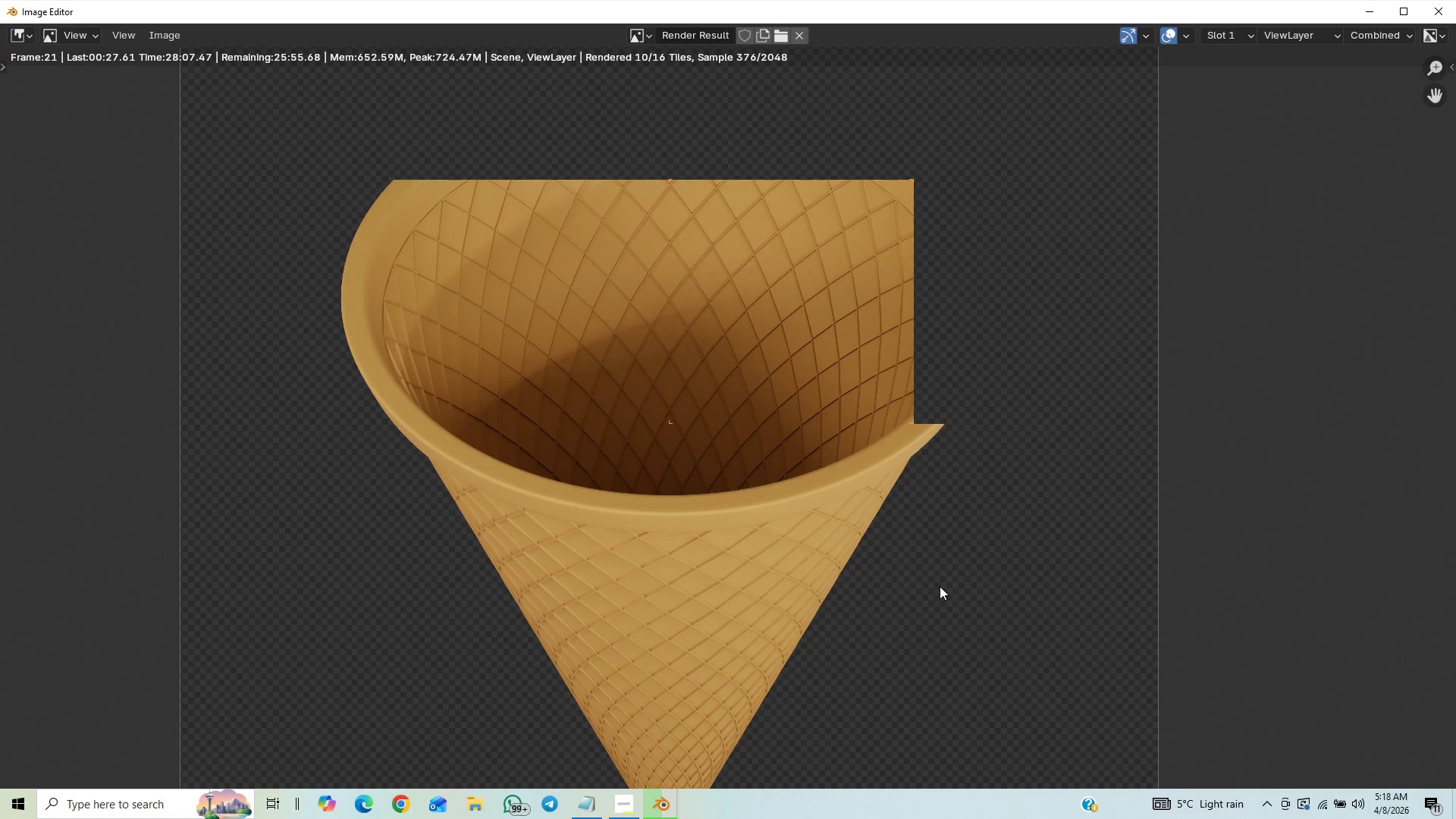 
scroll: coordinate [940, 586], scroll_direction: down, amount: 1.0
 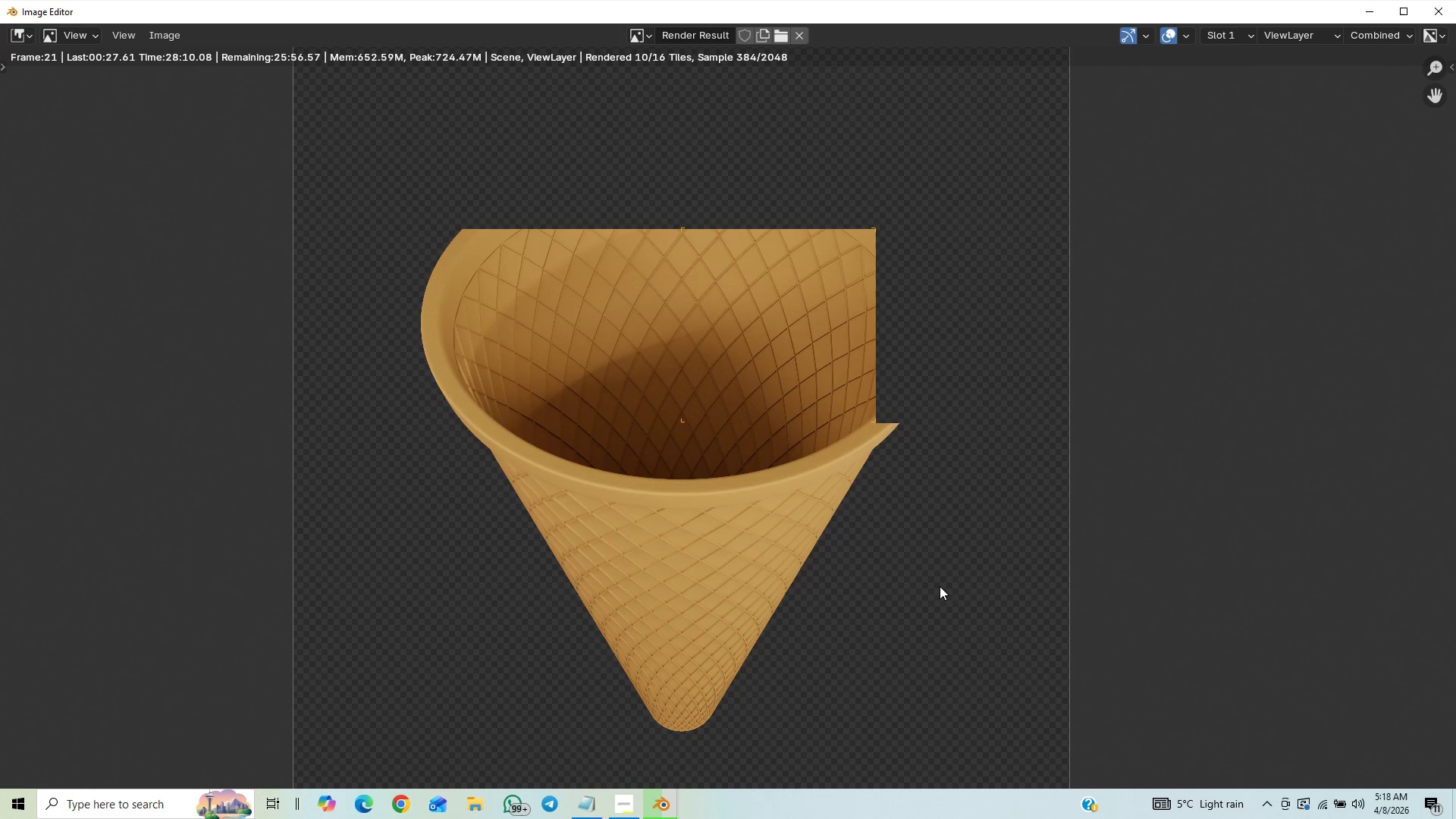 
scroll: coordinate [940, 586], scroll_direction: up, amount: 1.0
 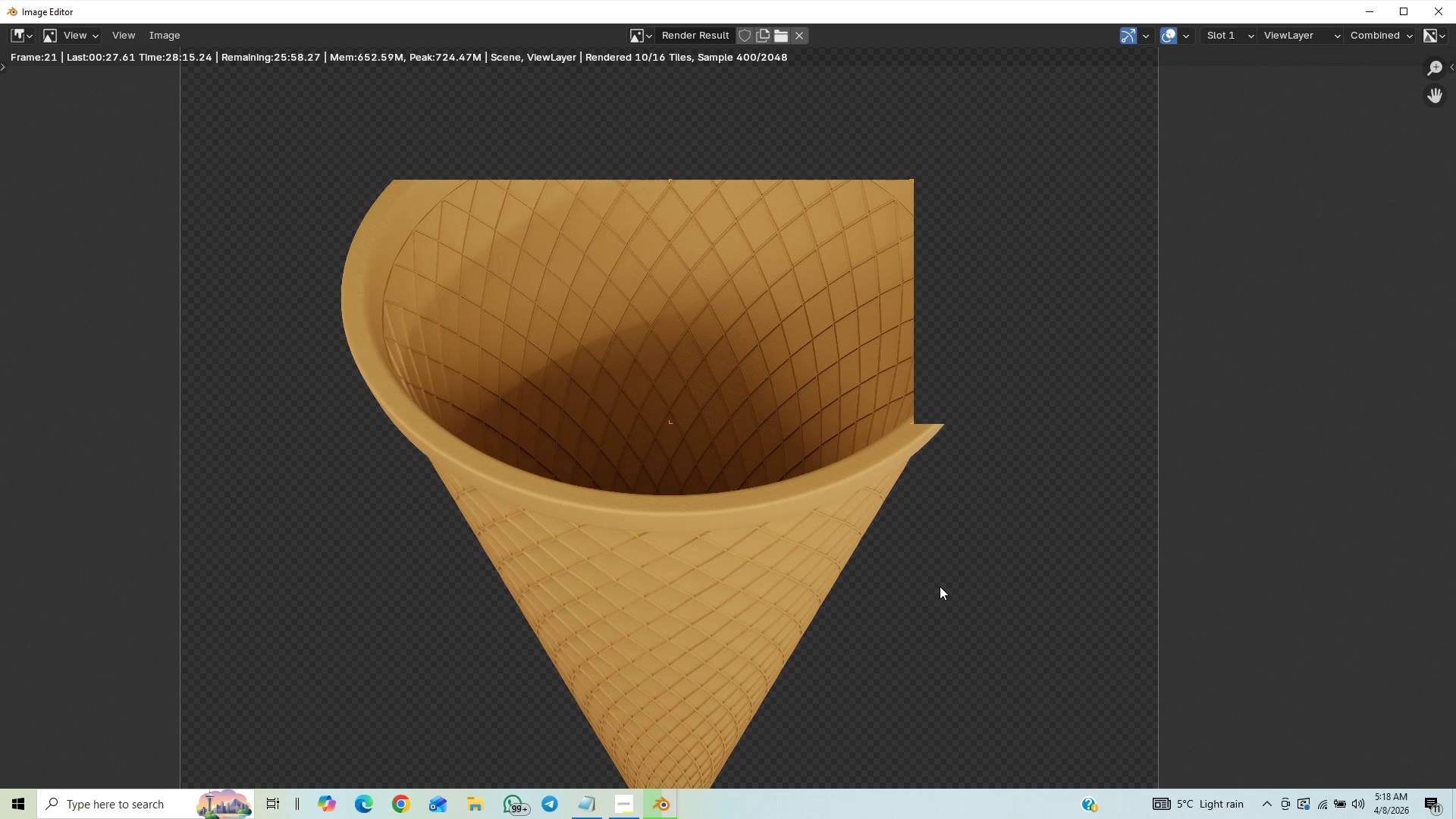 
wait(5.42)
 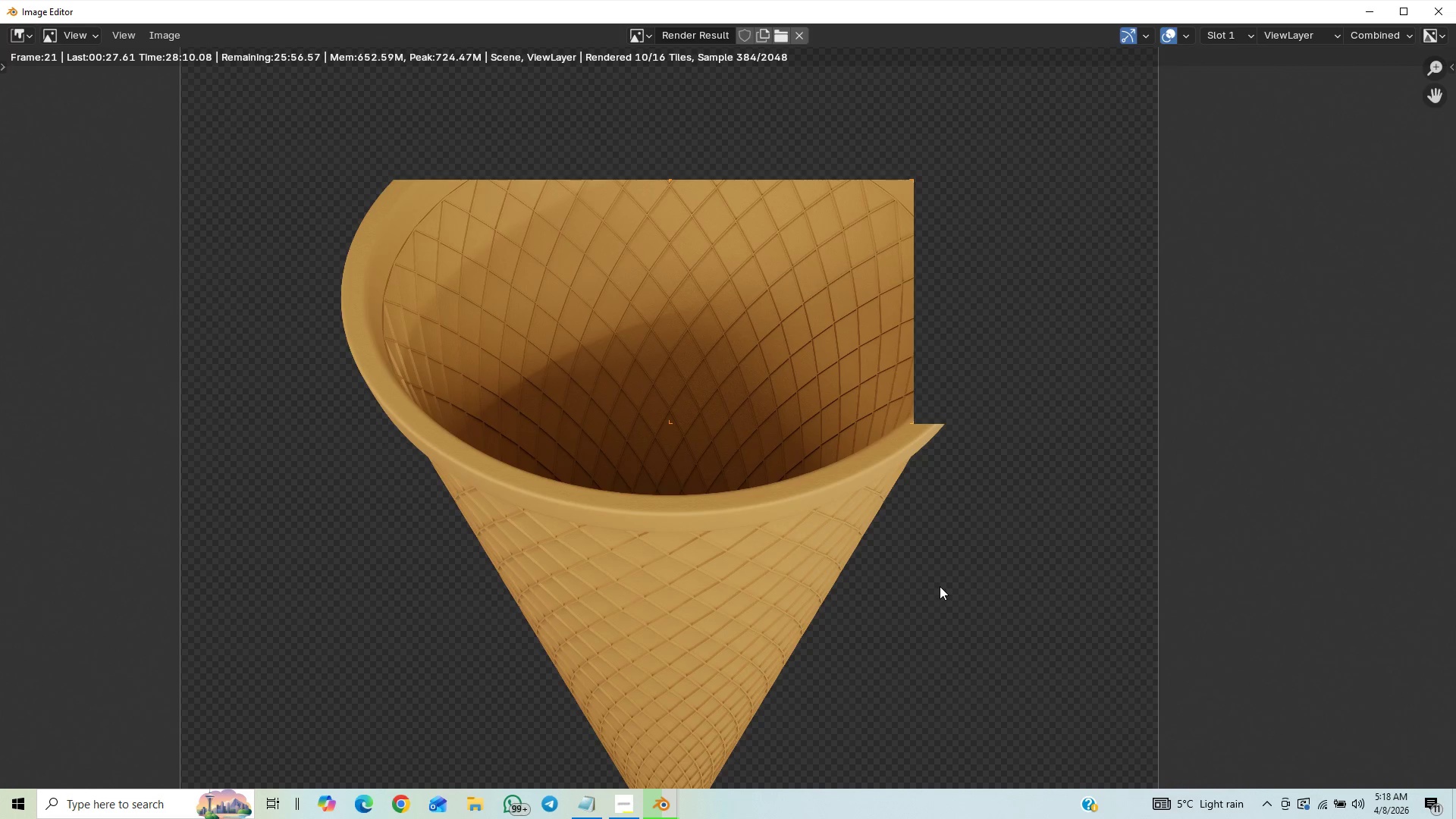 
scroll: coordinate [940, 586], scroll_direction: down, amount: 1.0
 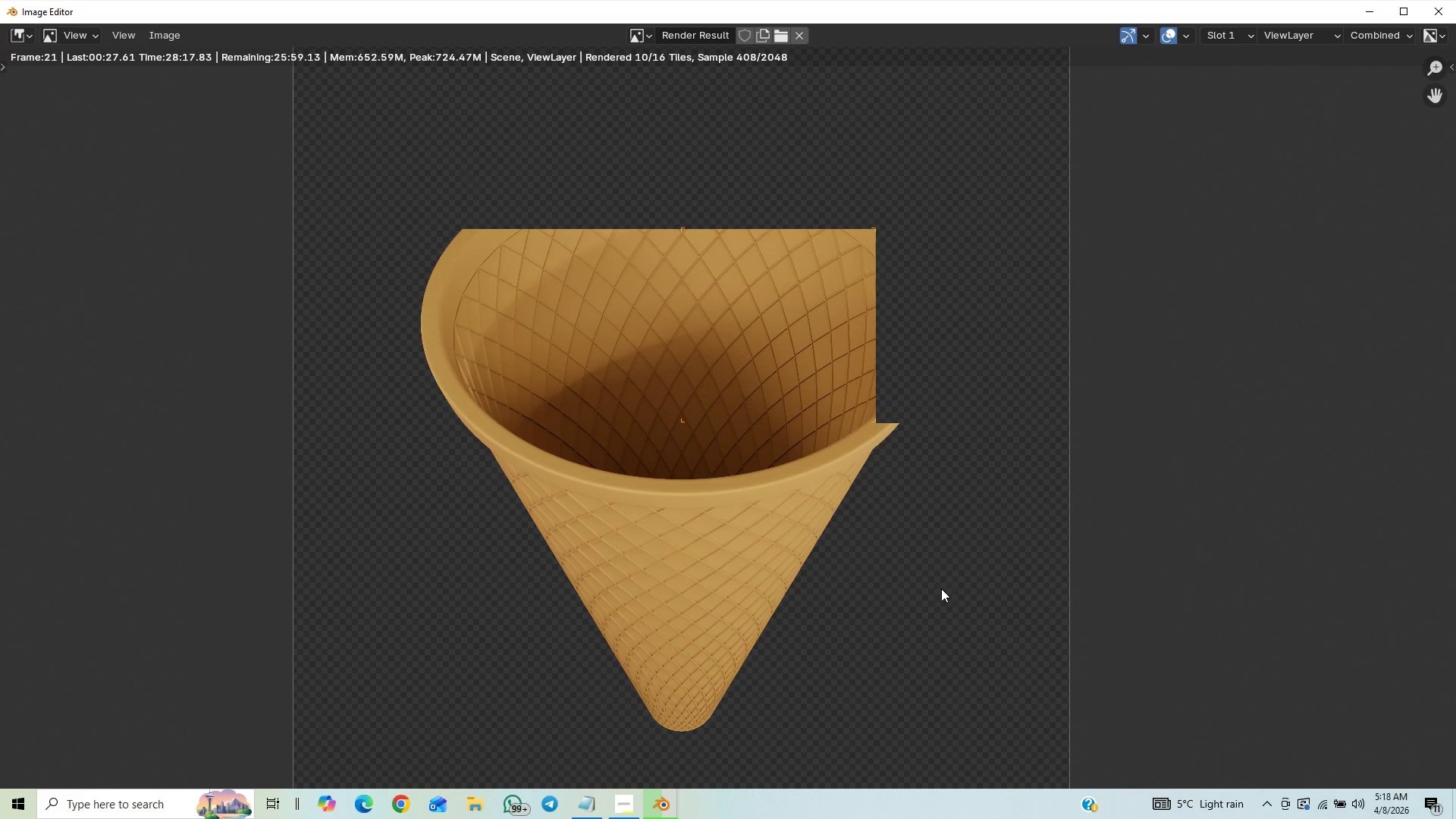 
scroll: coordinate [940, 588], scroll_direction: up, amount: 1.0
 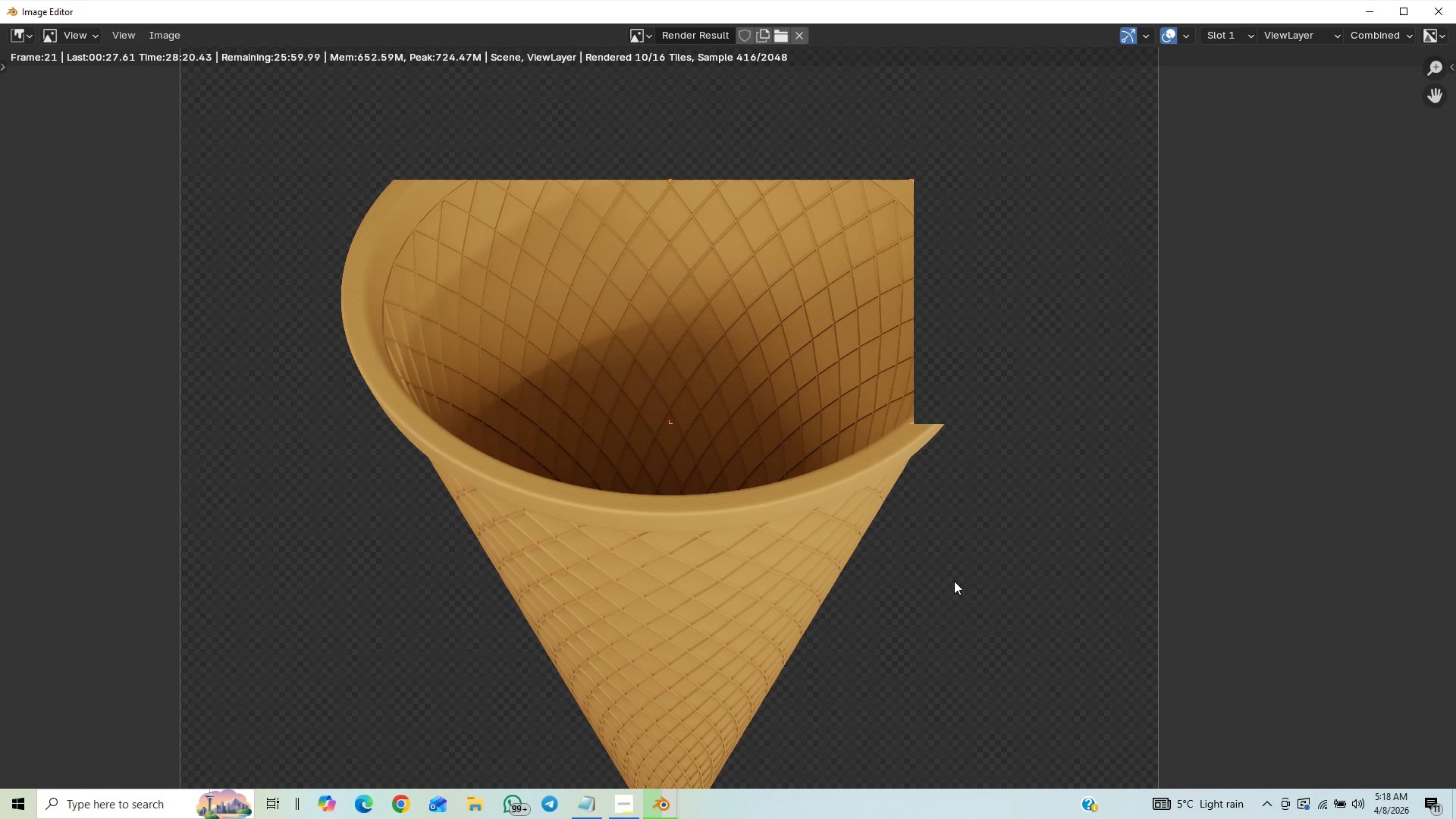 
scroll: coordinate [959, 540], scroll_direction: down, amount: 1.0
 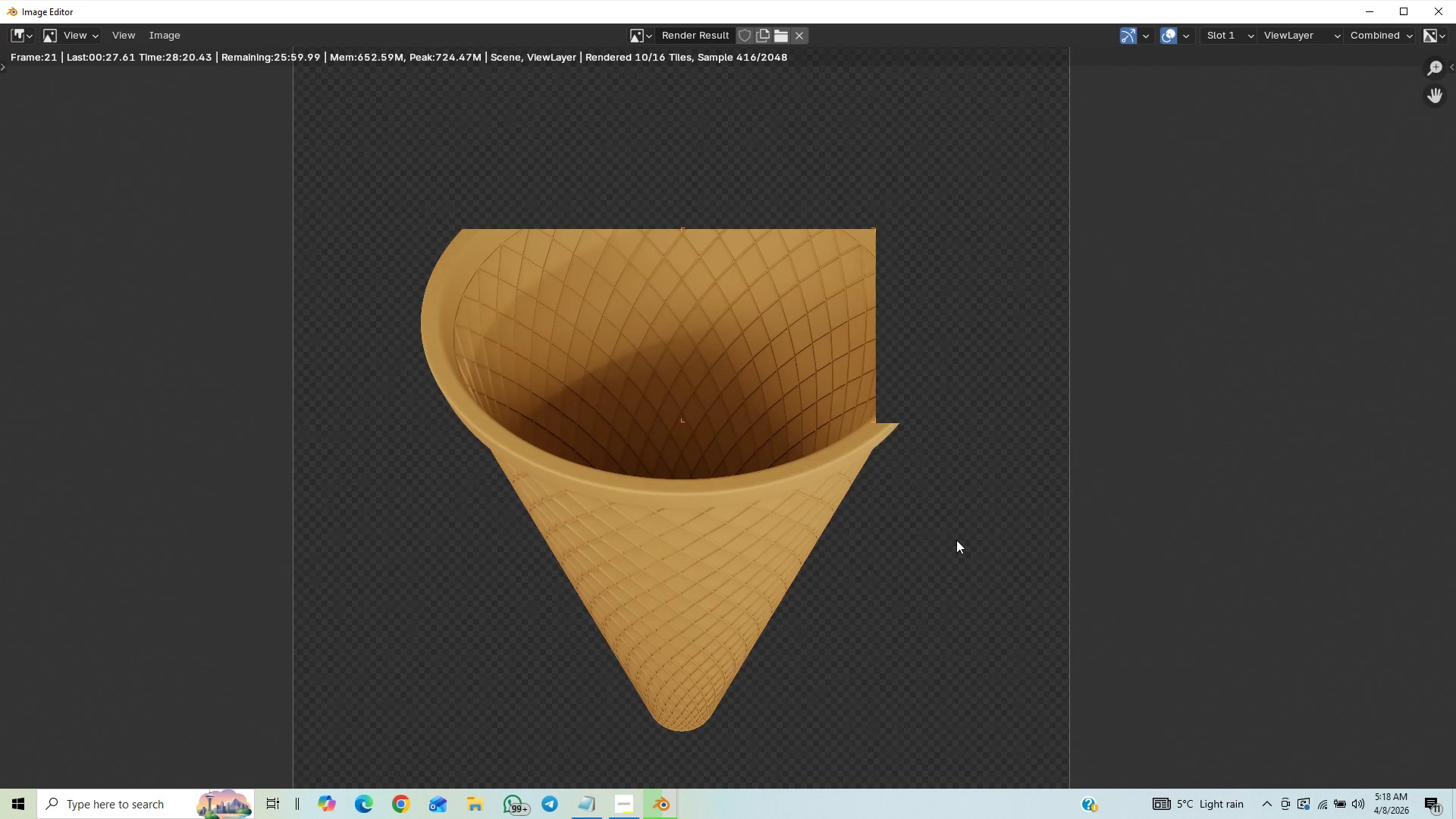 
scroll: coordinate [956, 540], scroll_direction: up, amount: 1.0
 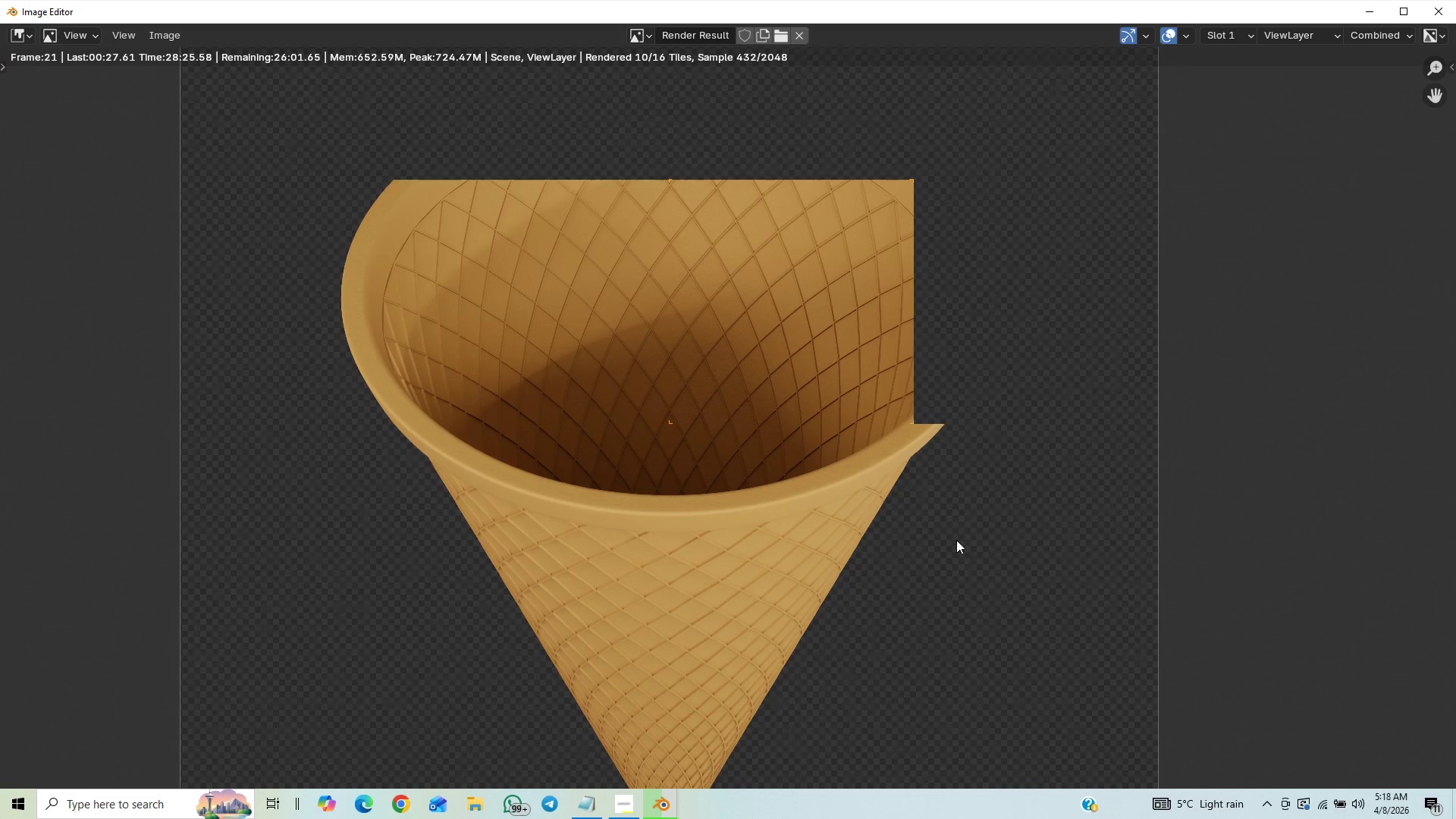 
scroll: coordinate [956, 540], scroll_direction: down, amount: 2.0
 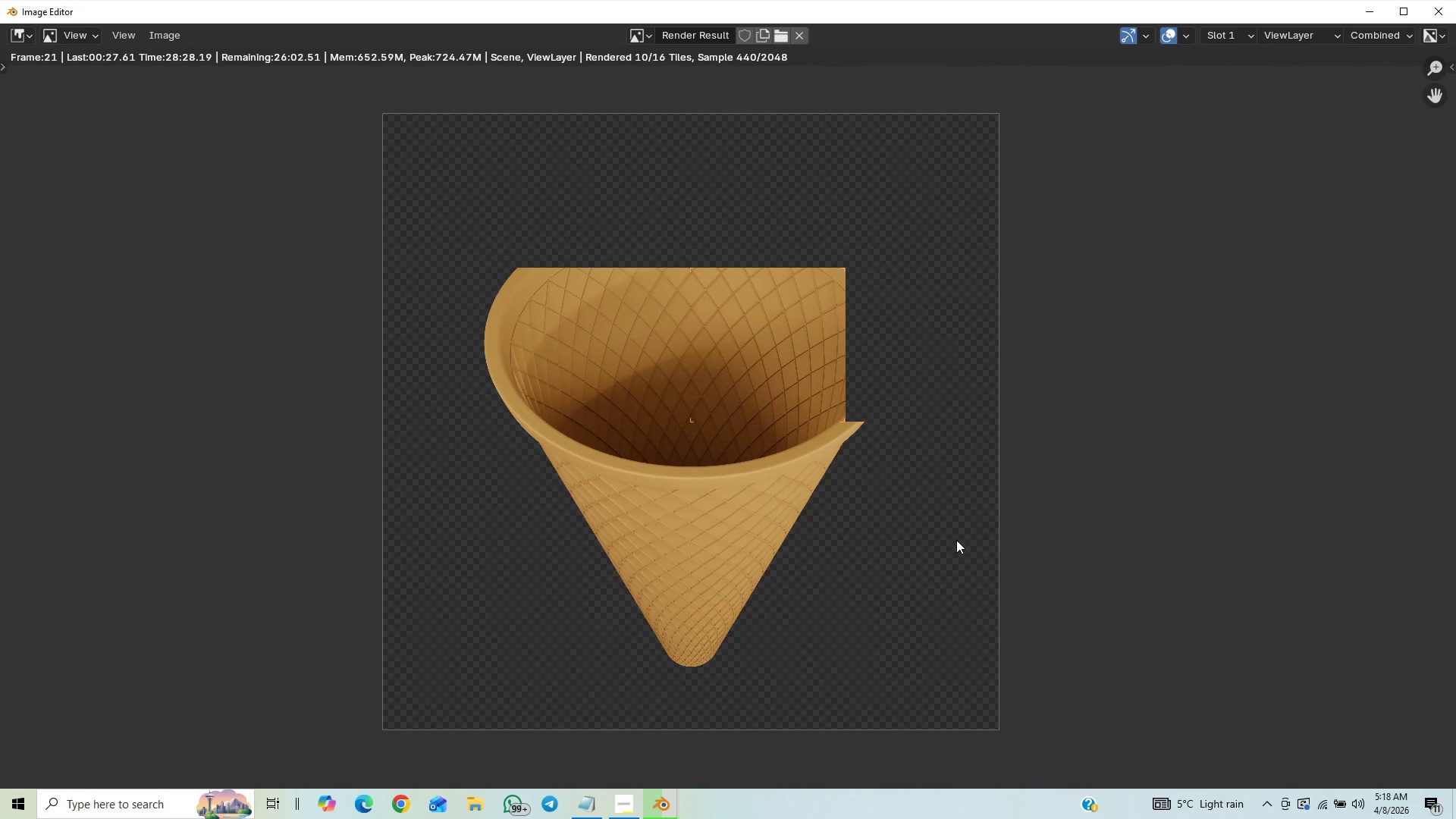 
scroll: coordinate [956, 540], scroll_direction: up, amount: 2.0
 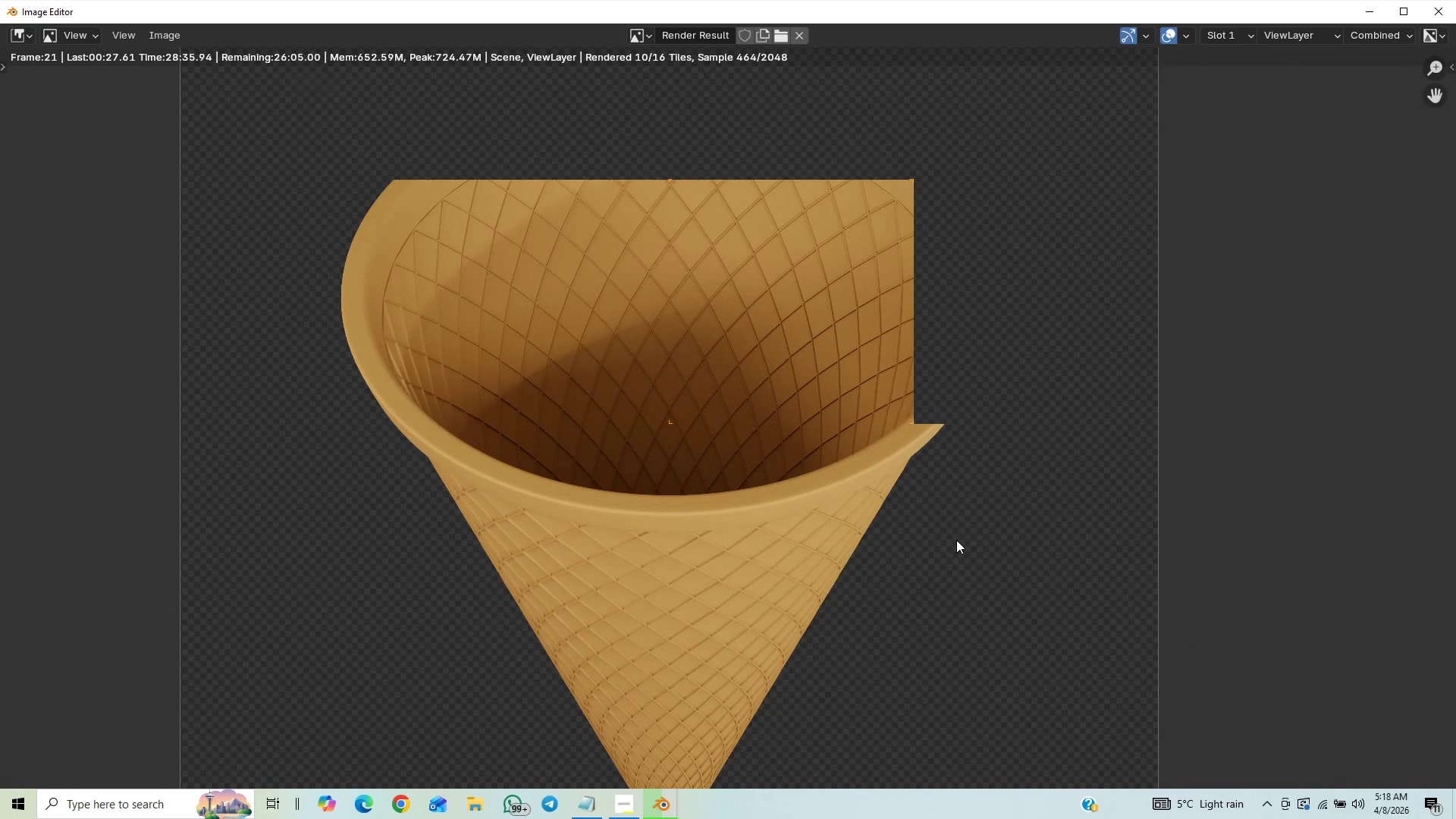 
wait(5.29)
 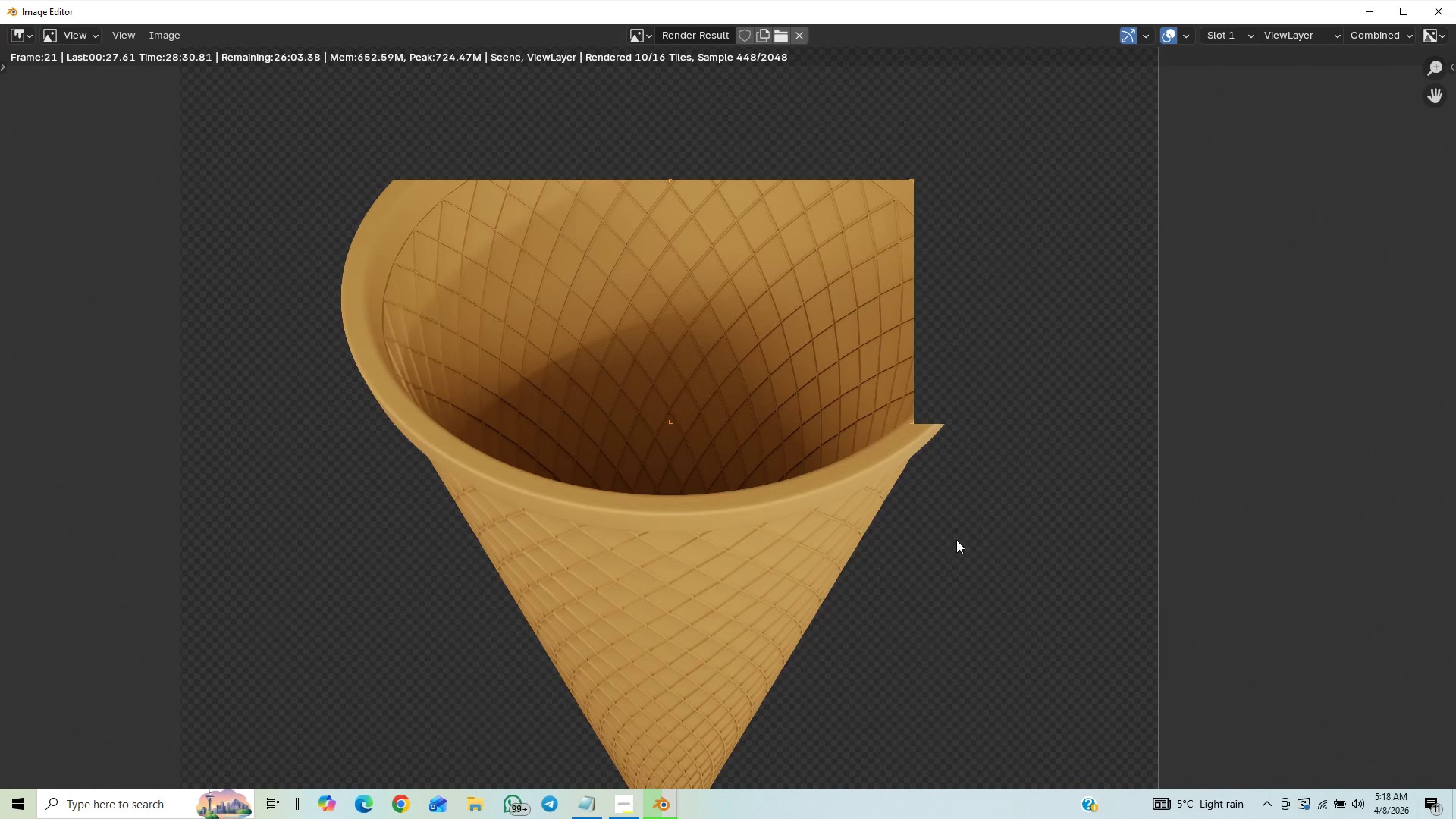 
scroll: coordinate [956, 540], scroll_direction: down, amount: 1.0
 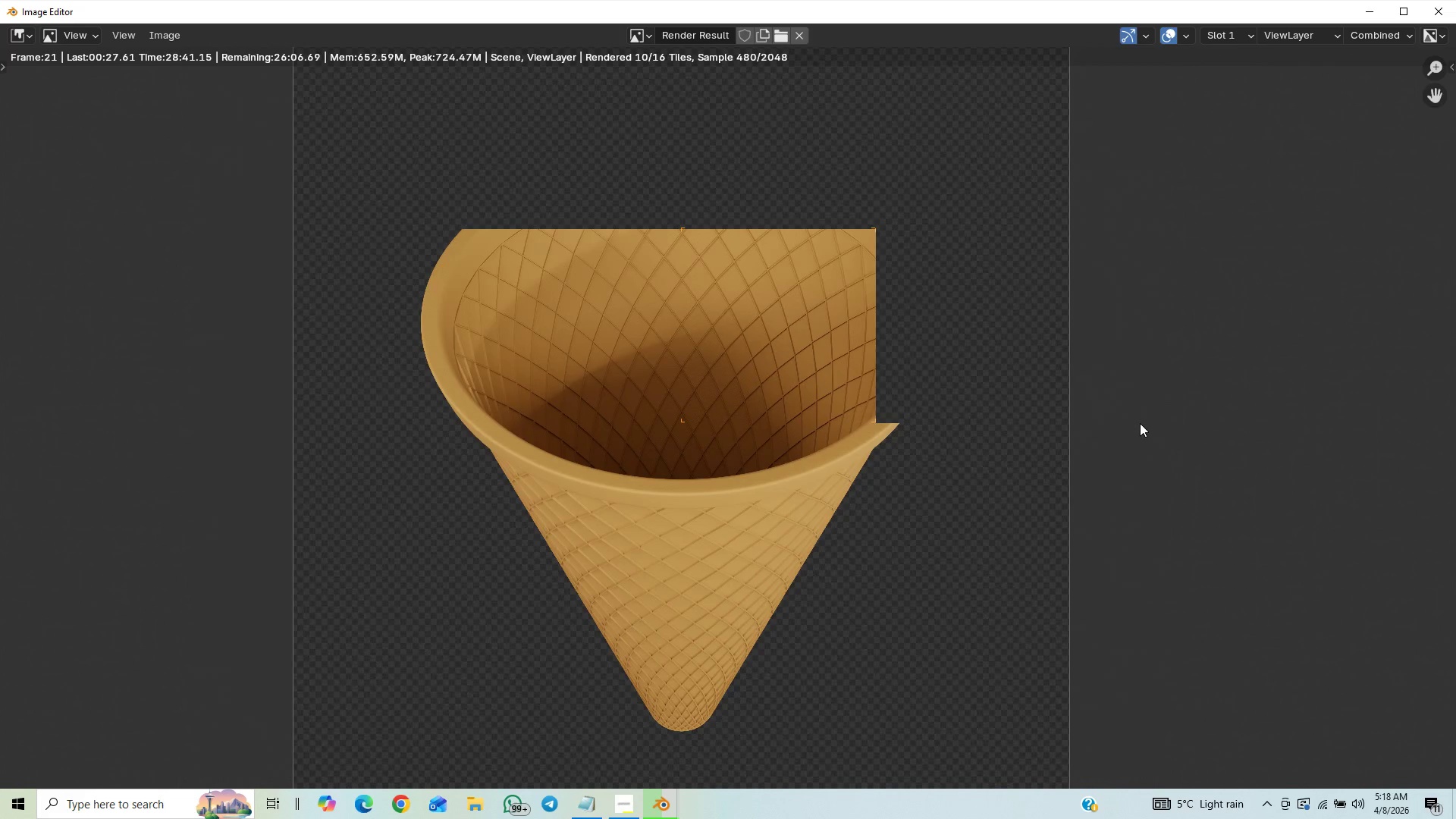 
wait(5.88)
 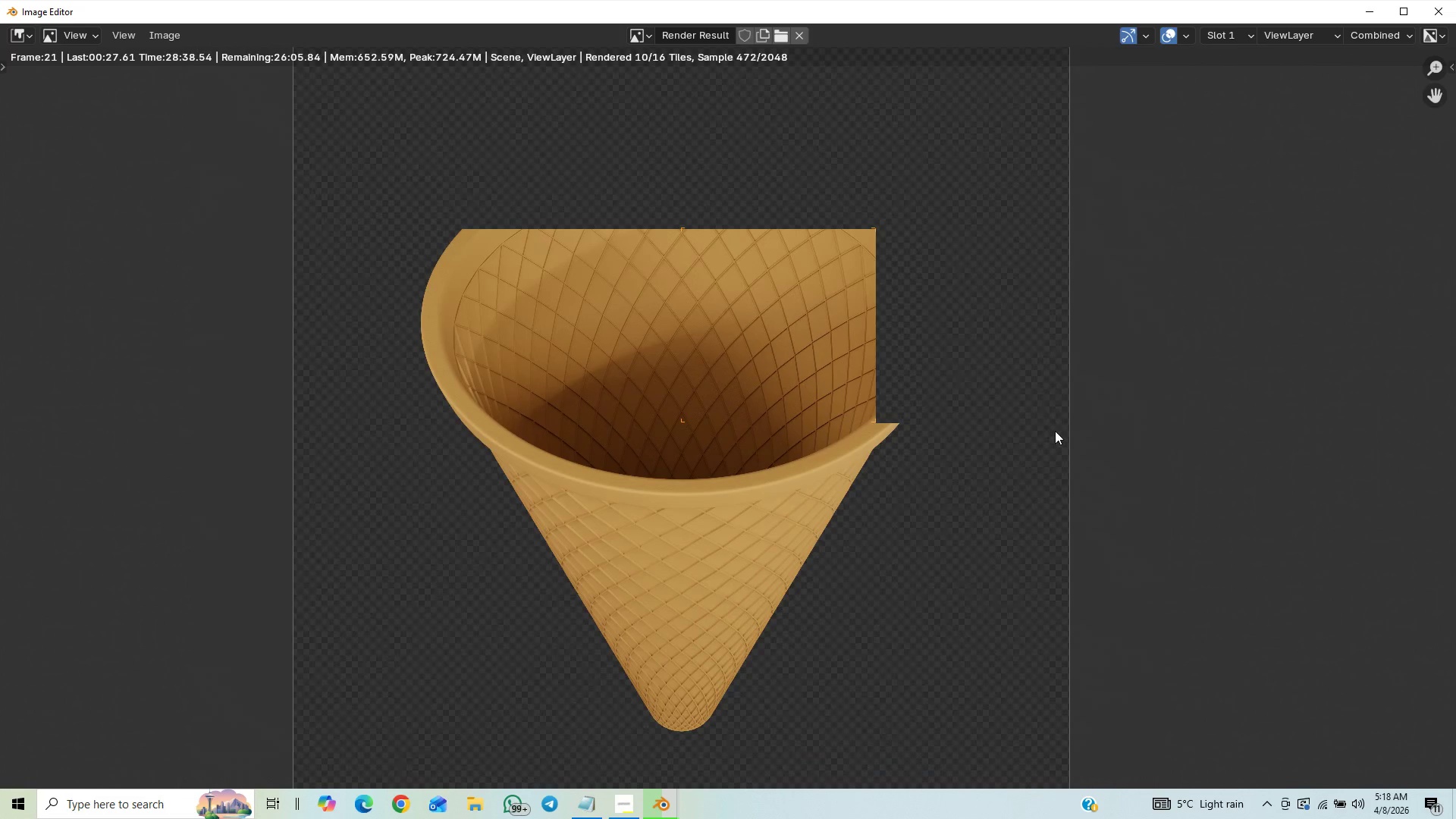 
scroll: coordinate [1143, 428], scroll_direction: down, amount: 3.0
 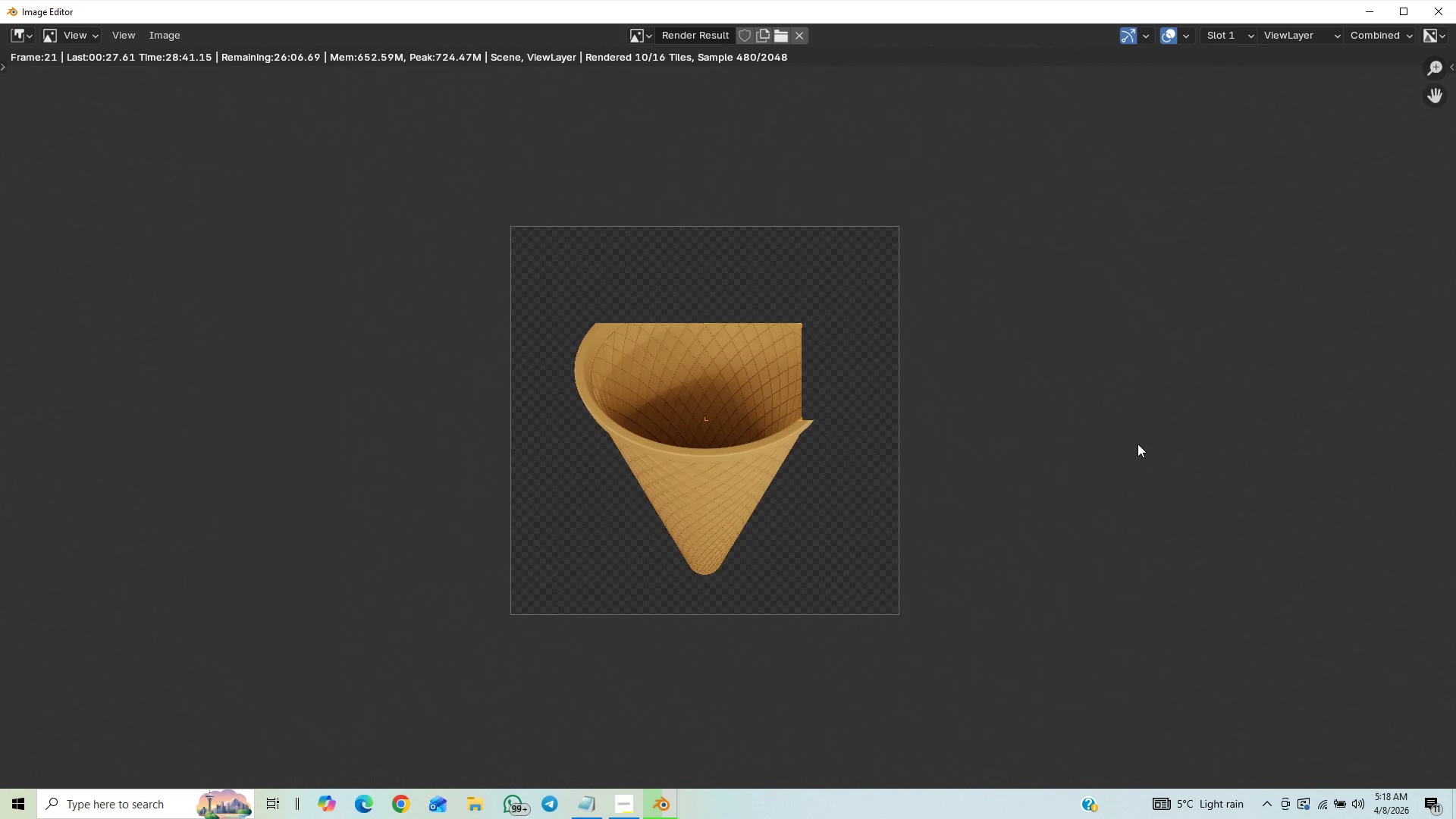 
scroll: coordinate [1133, 449], scroll_direction: up, amount: 16.0
 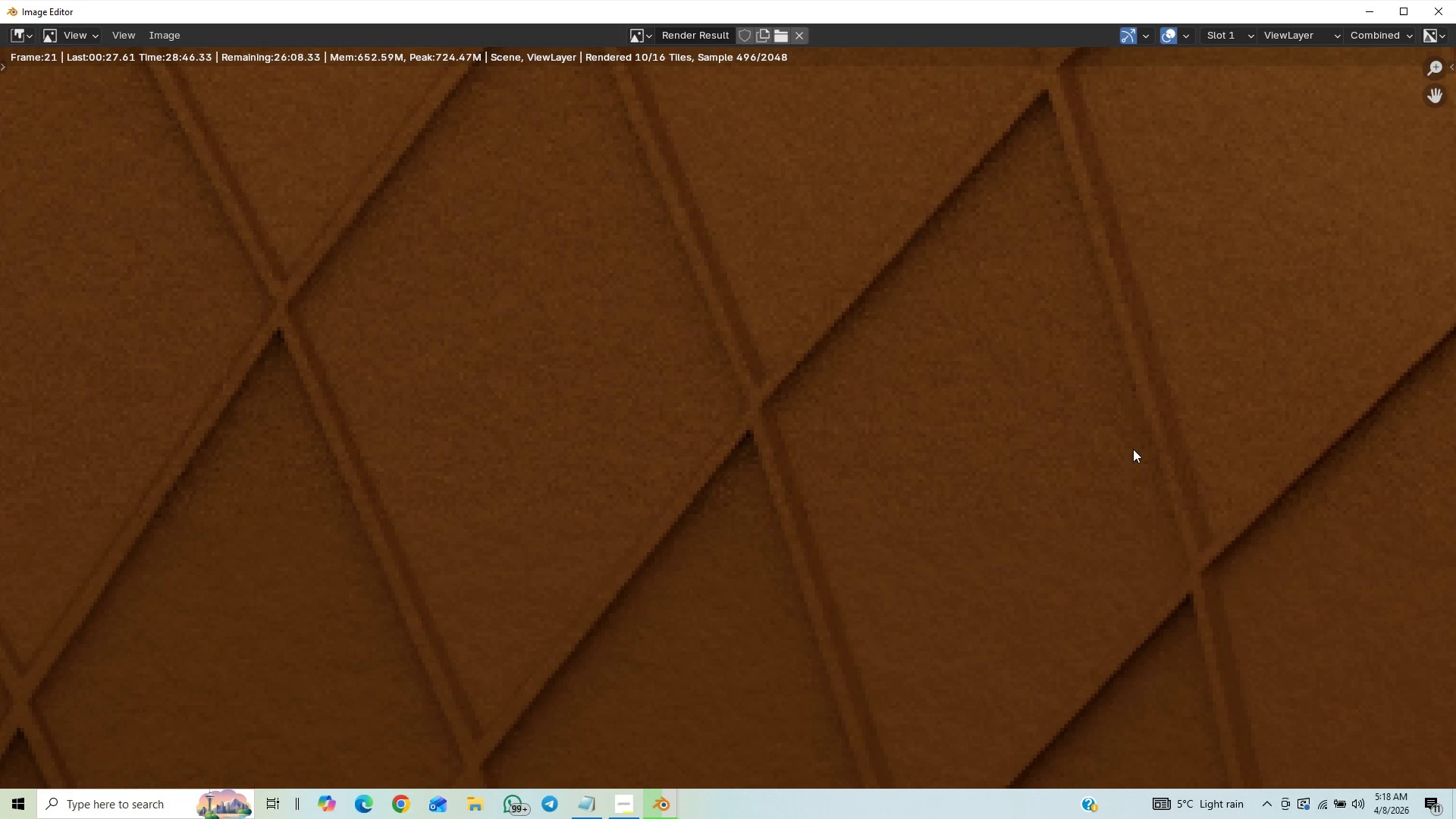 
scroll: coordinate [1134, 462], scroll_direction: down, amount: 14.0
 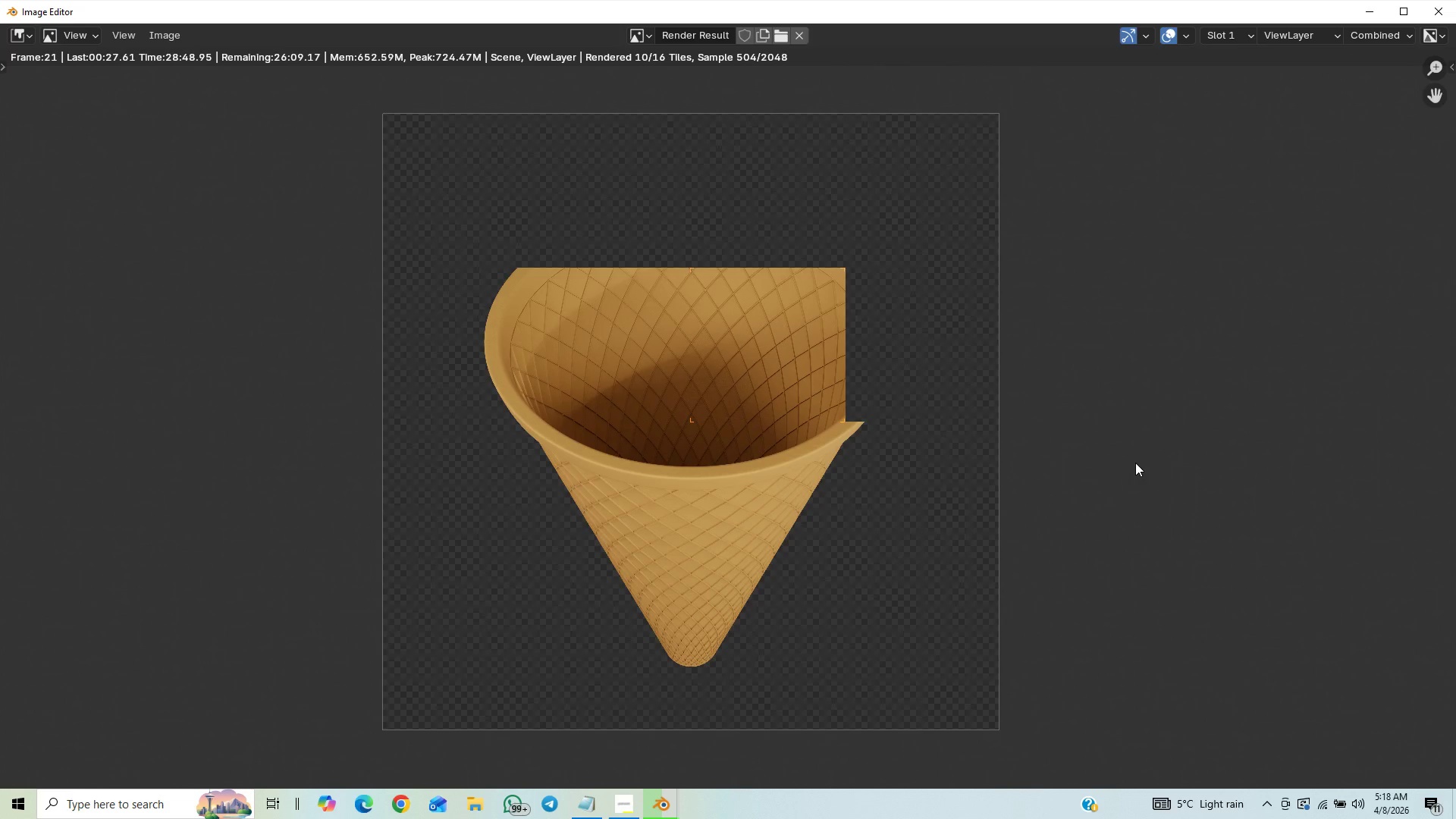 
scroll: coordinate [1135, 463], scroll_direction: up, amount: 2.0
 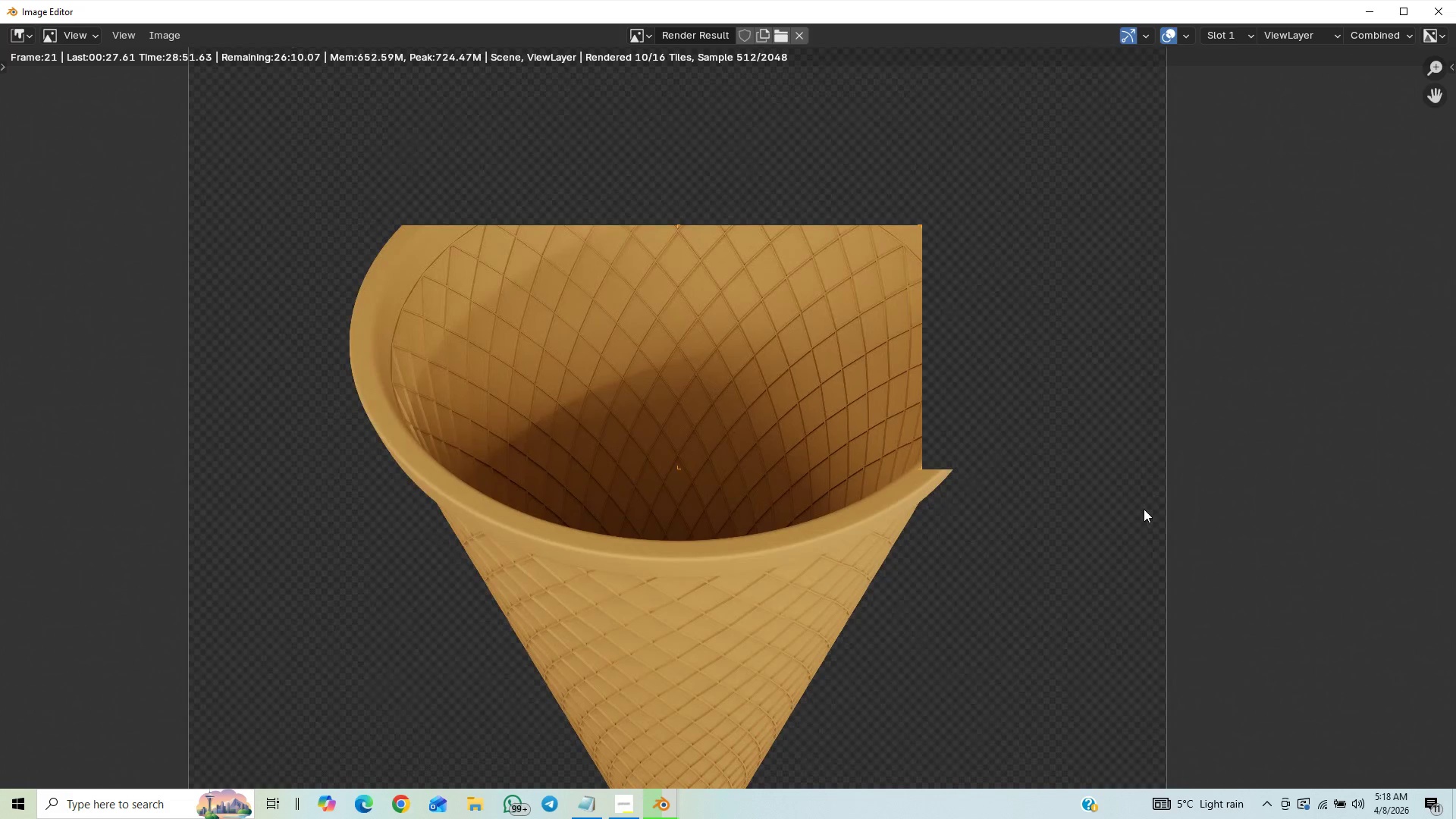 
scroll: coordinate [1144, 509], scroll_direction: down, amount: 5.0
 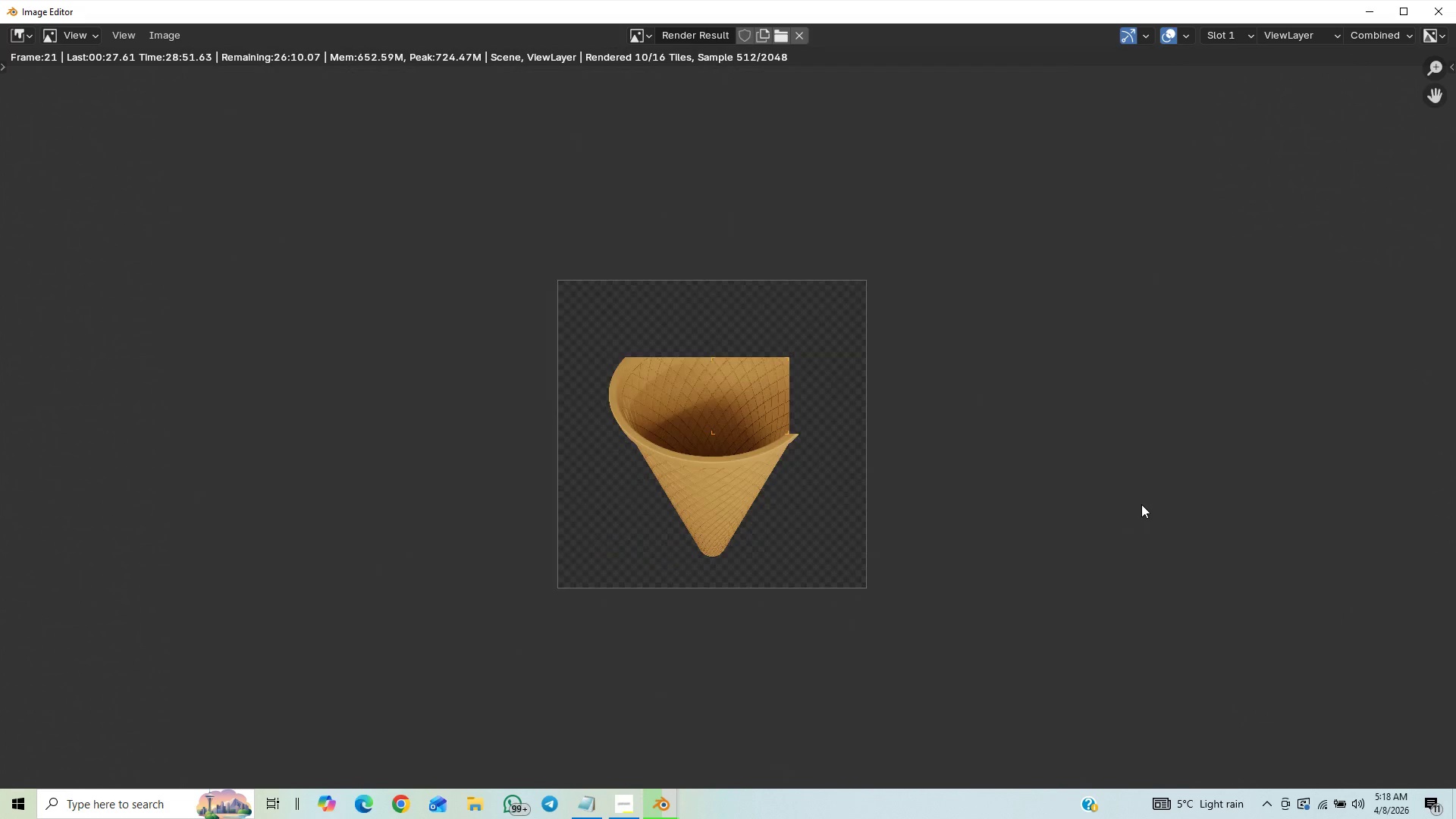 
scroll: coordinate [1159, 487], scroll_direction: up, amount: 4.0
 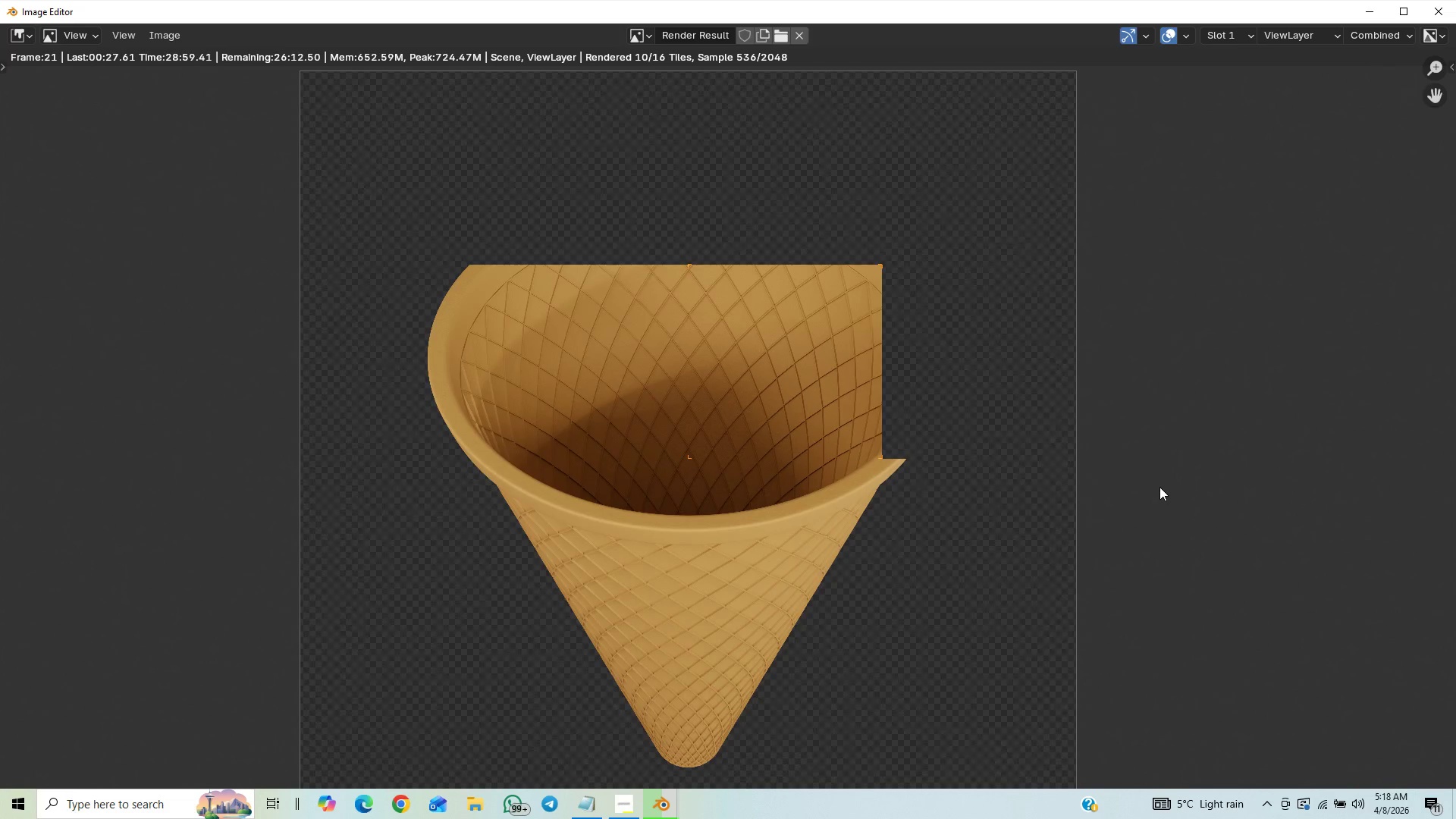 
scroll: coordinate [1159, 487], scroll_direction: down, amount: 3.0
 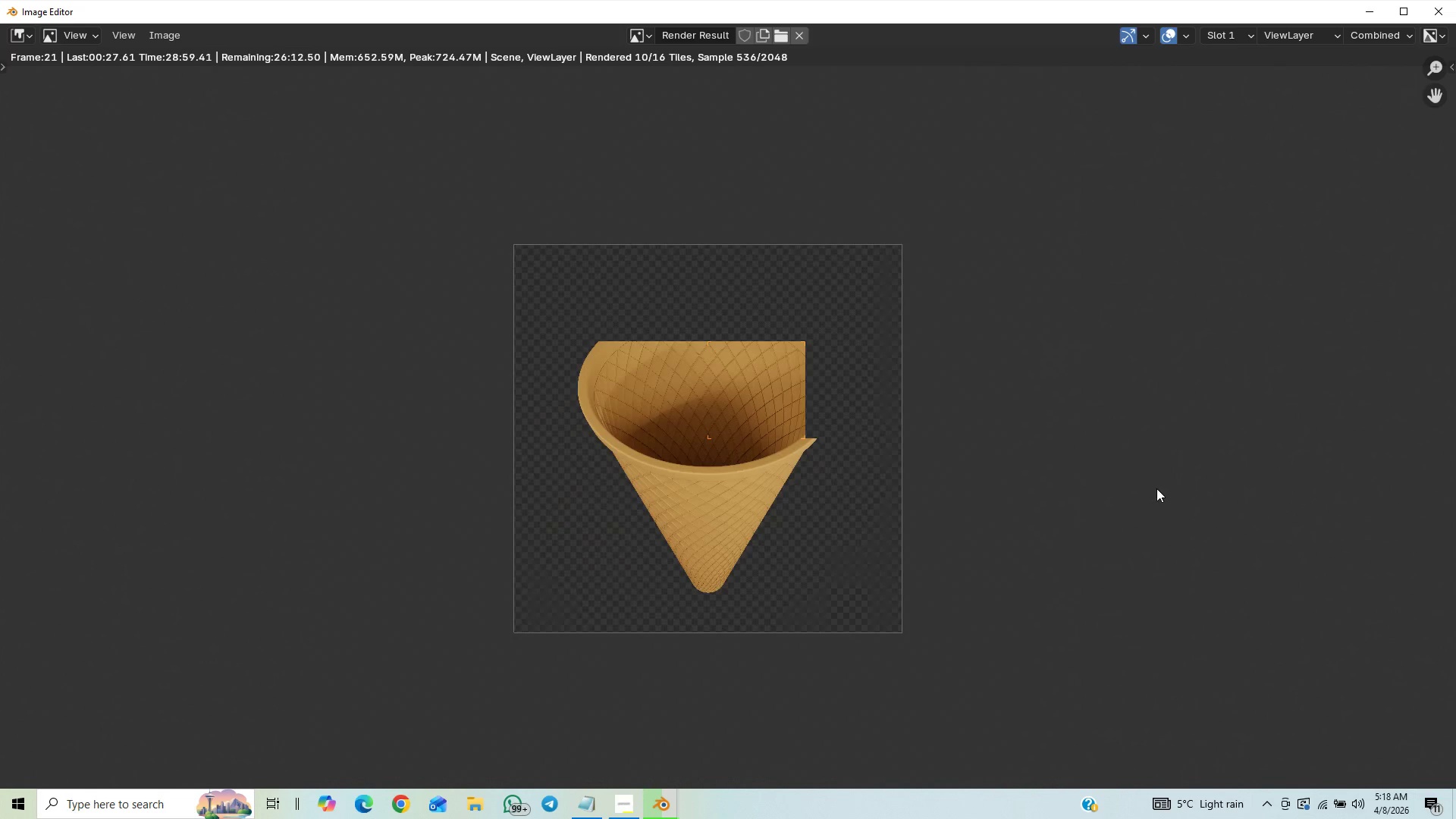 
scroll: coordinate [1156, 488], scroll_direction: up, amount: 2.0
 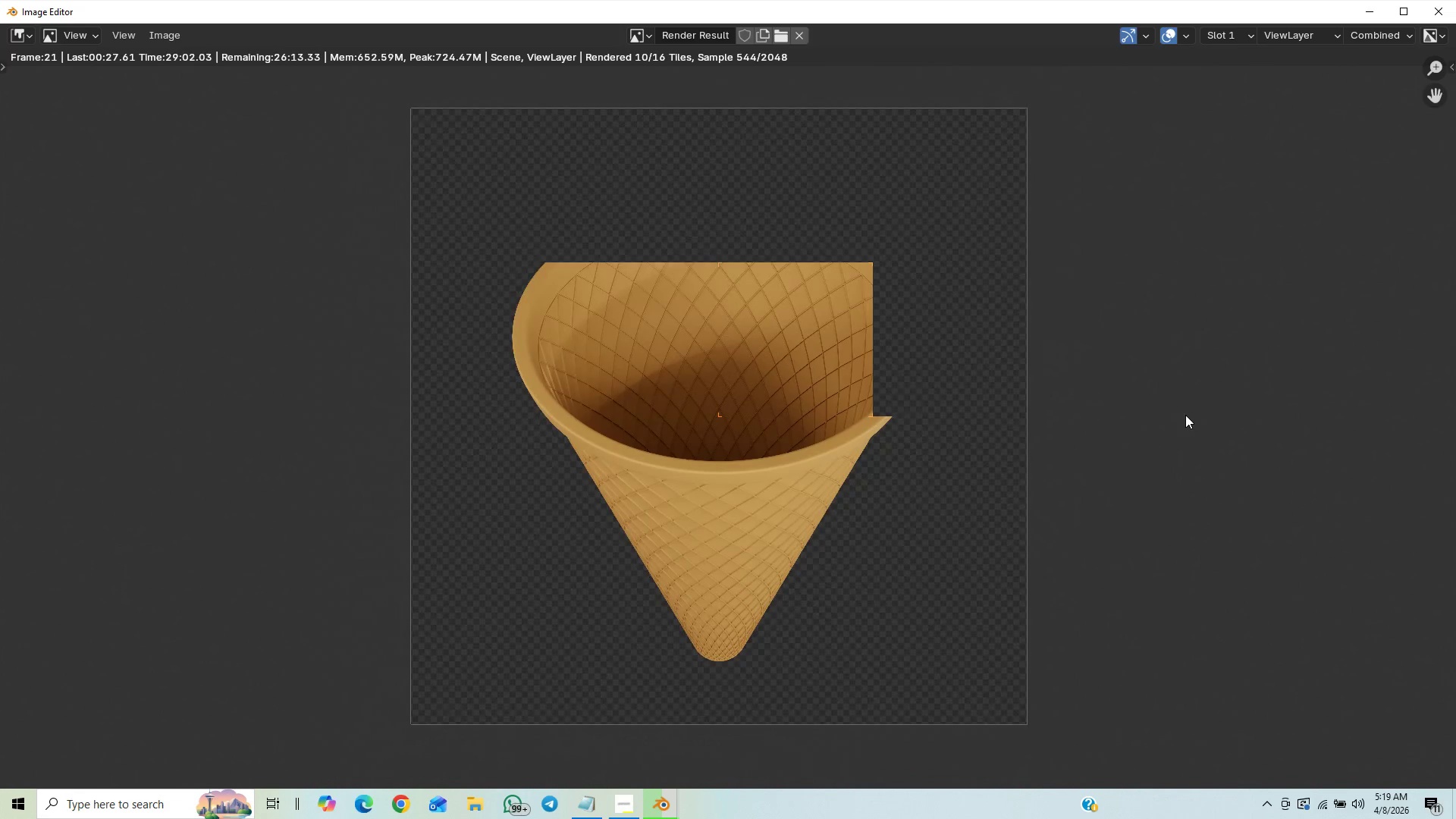 
wait(8.49)
 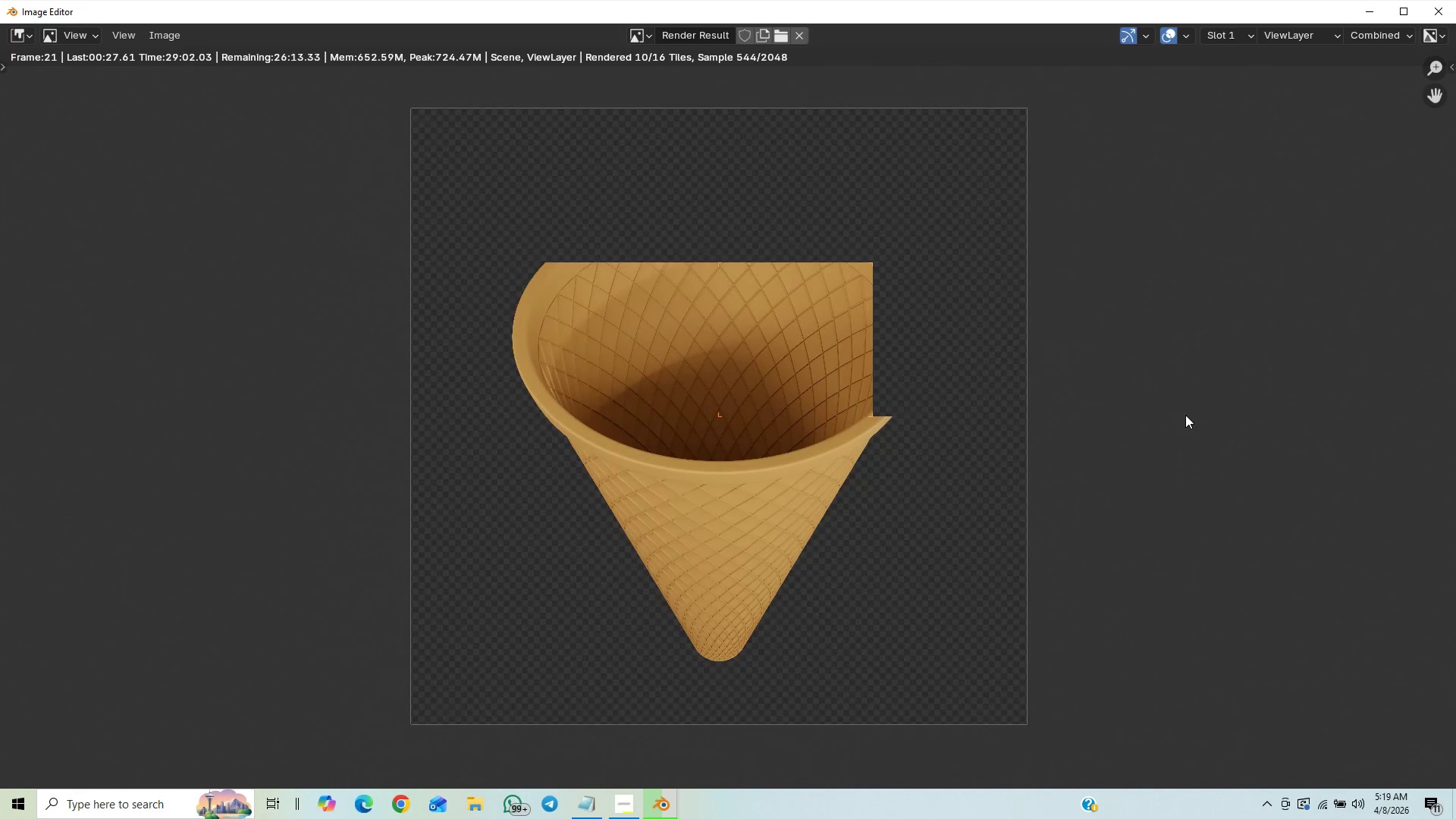 
scroll: coordinate [1183, 446], scroll_direction: up, amount: 7.0
 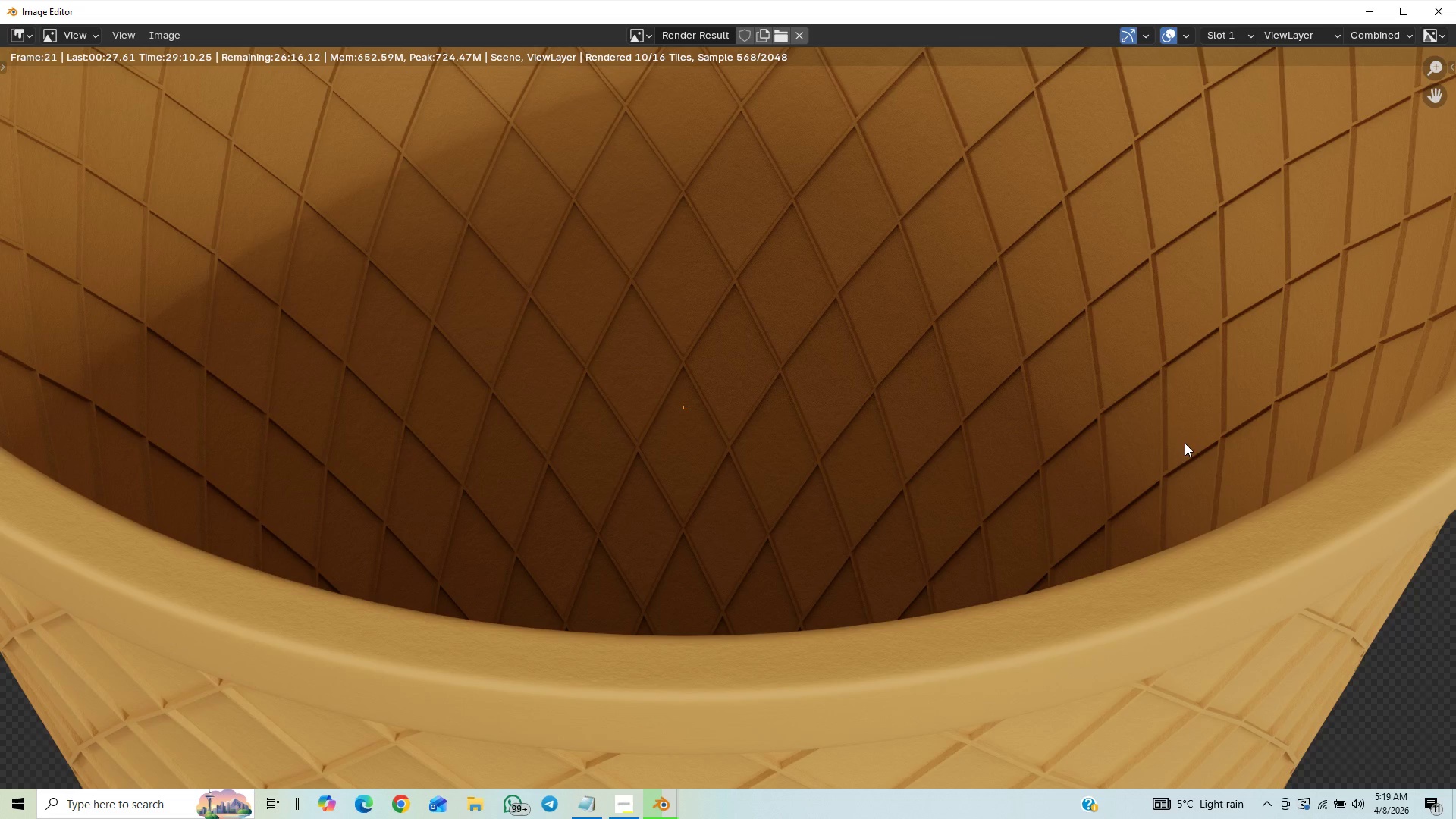 
scroll: coordinate [1149, 481], scroll_direction: down, amount: 9.0
 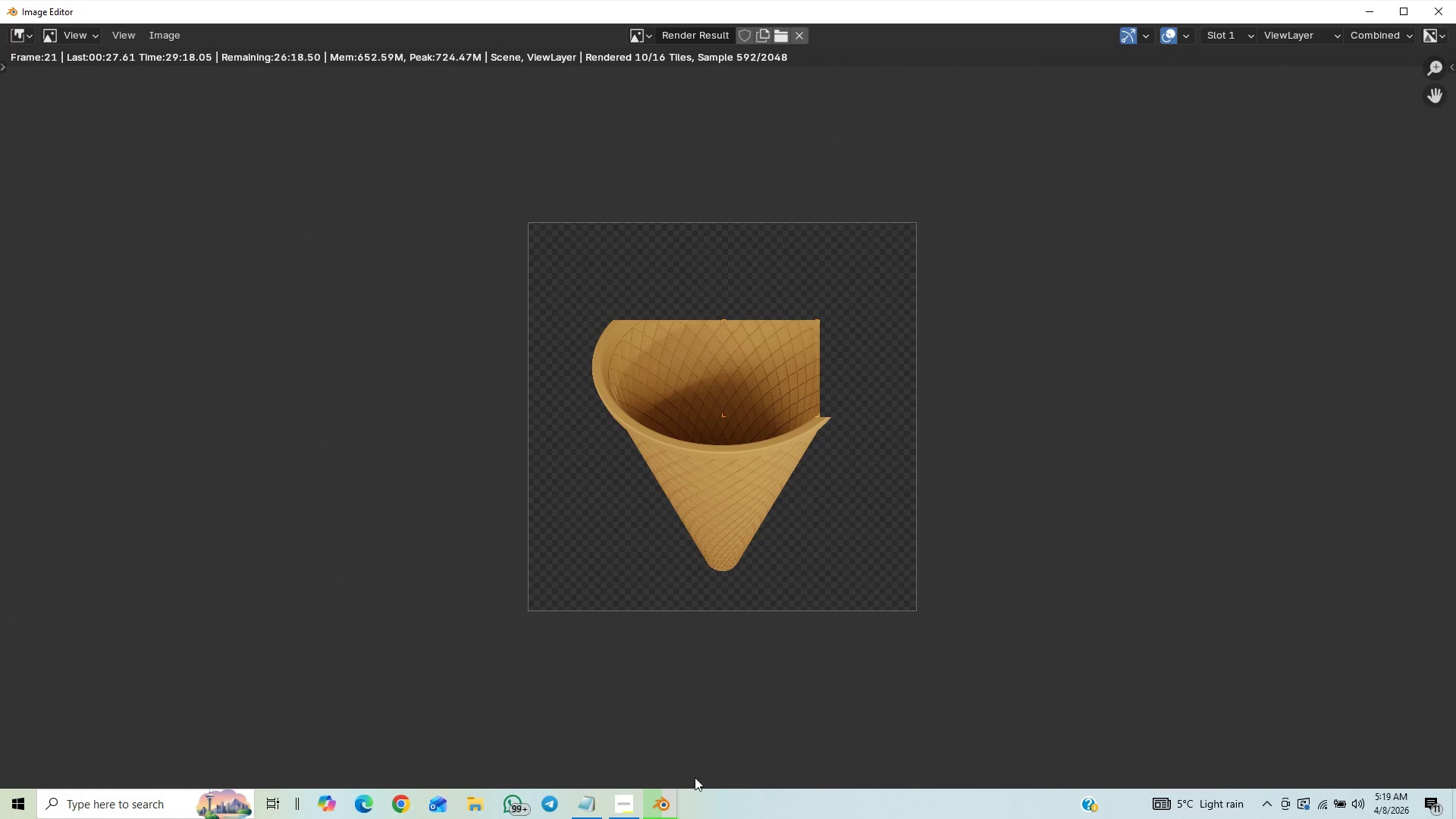 
left_click([623, 802])